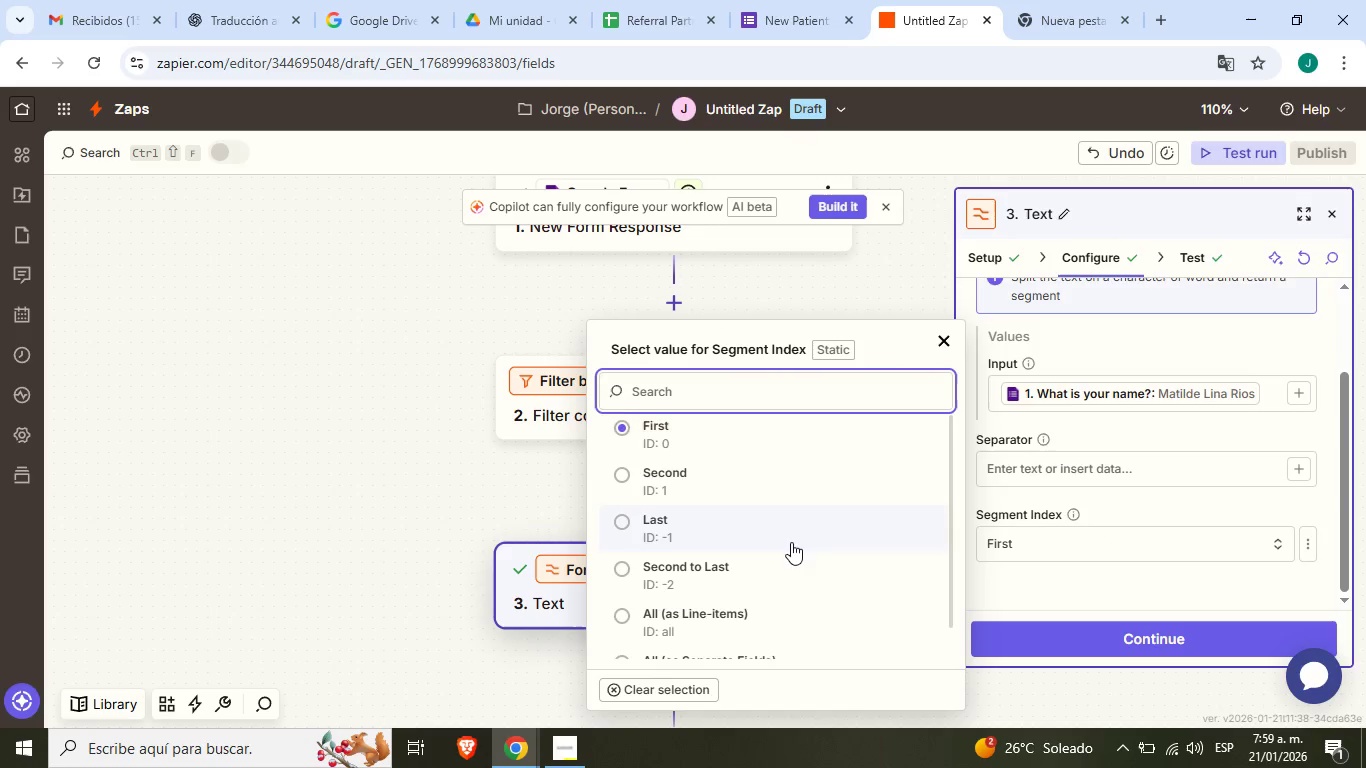 
scroll: coordinate [785, 560], scroll_direction: down, amount: 3.0
 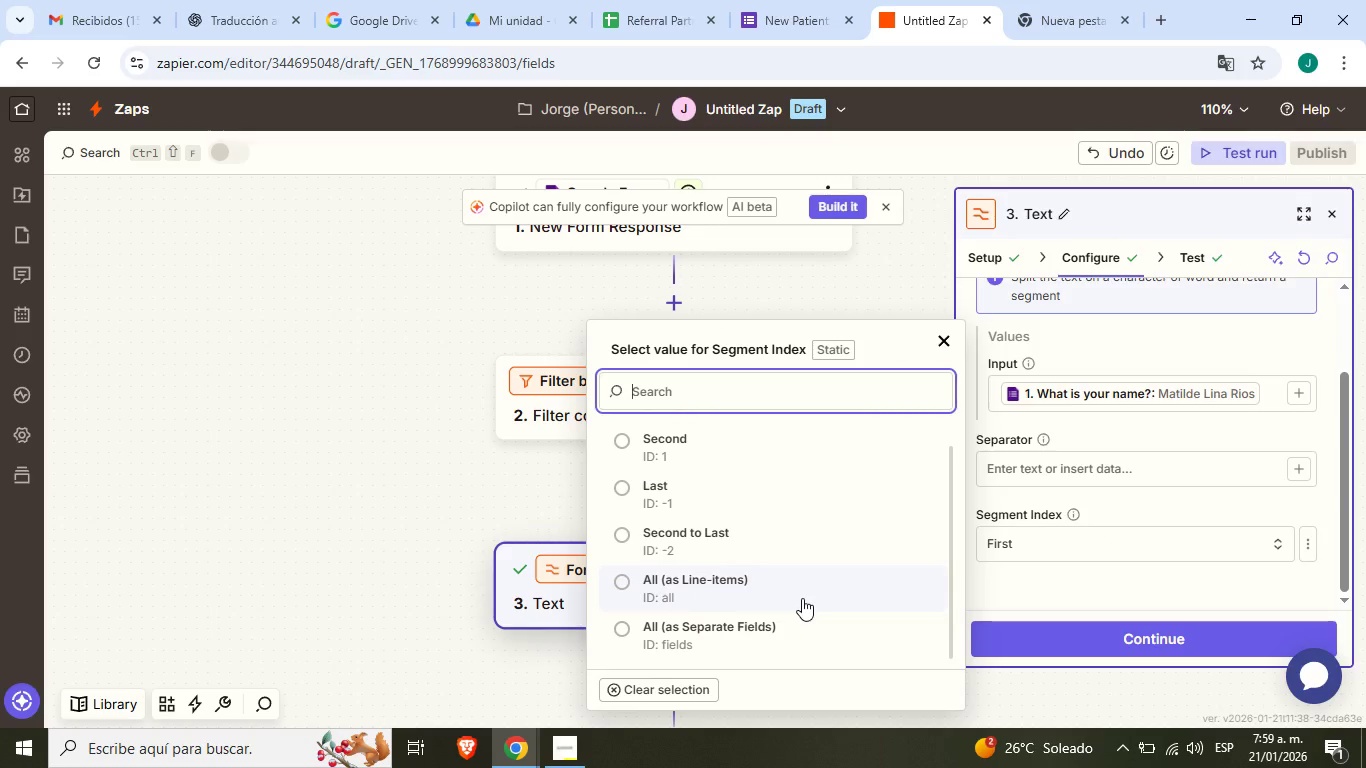 
scroll: coordinate [808, 580], scroll_direction: up, amount: 4.0
 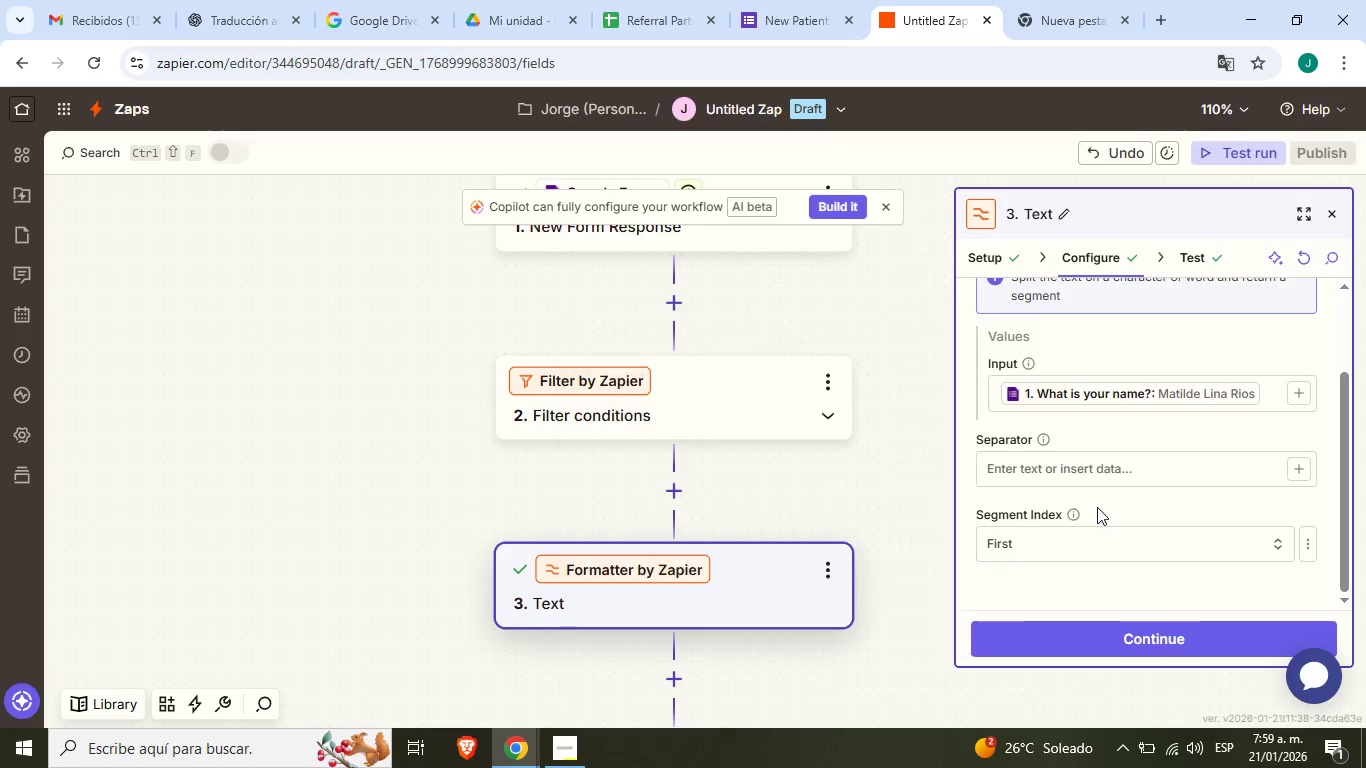 
left_click([1097, 507])
 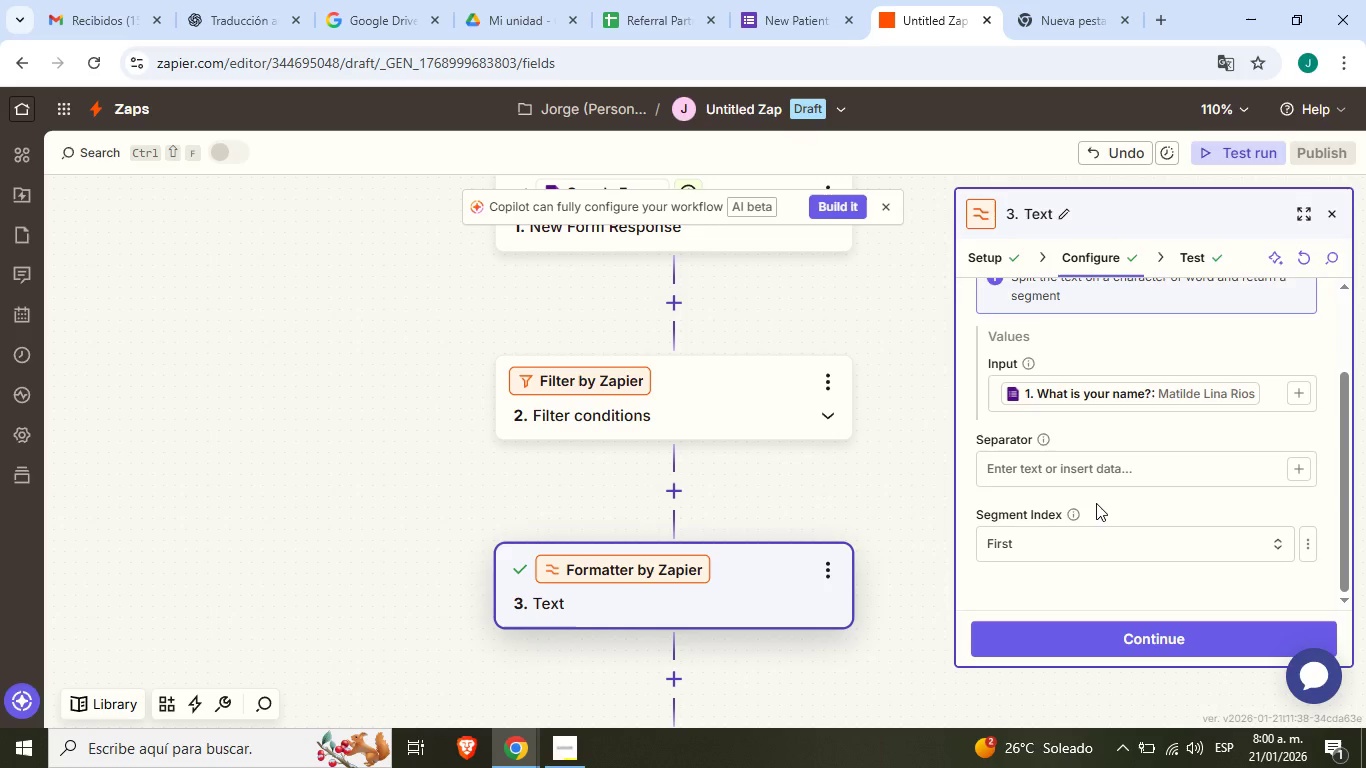 
wait(11.44)
 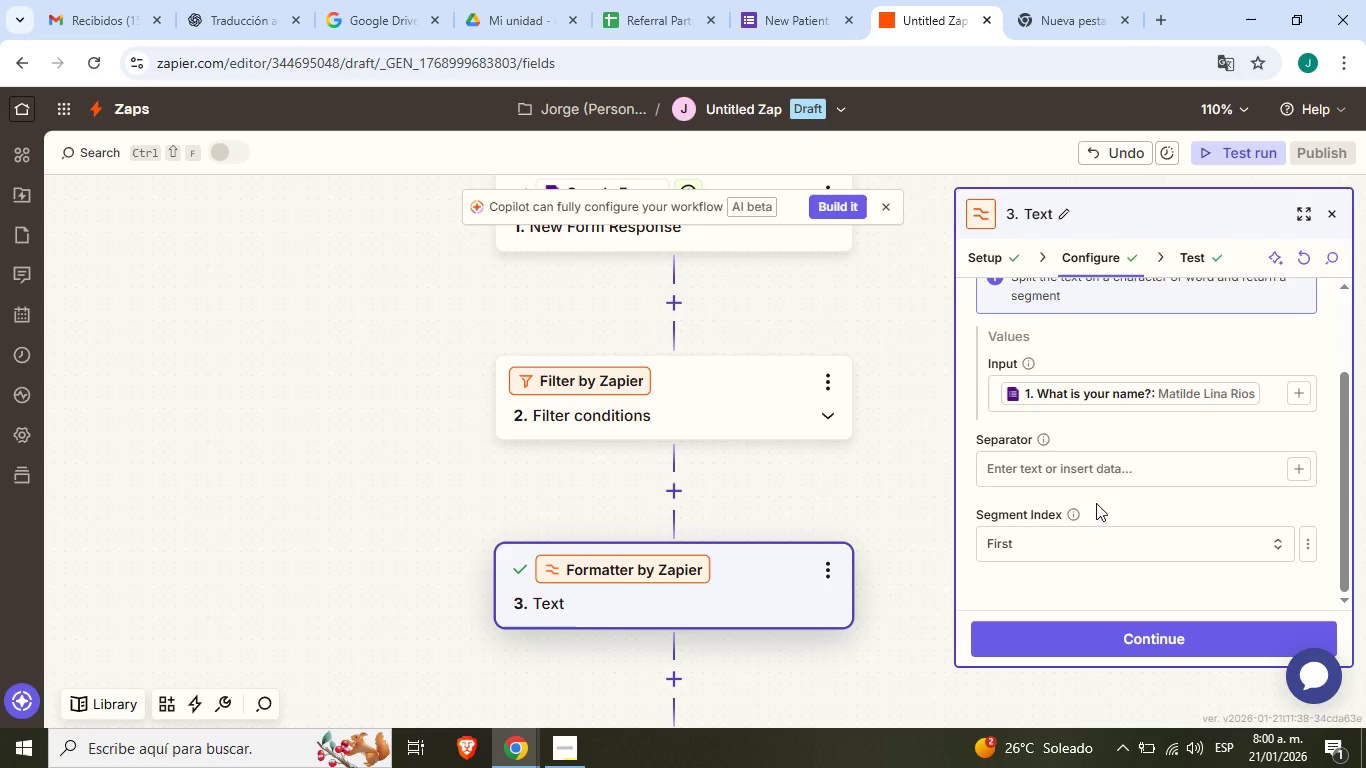 
left_click_drag(start_coordinate=[886, 495], to_coordinate=[886, 469])
 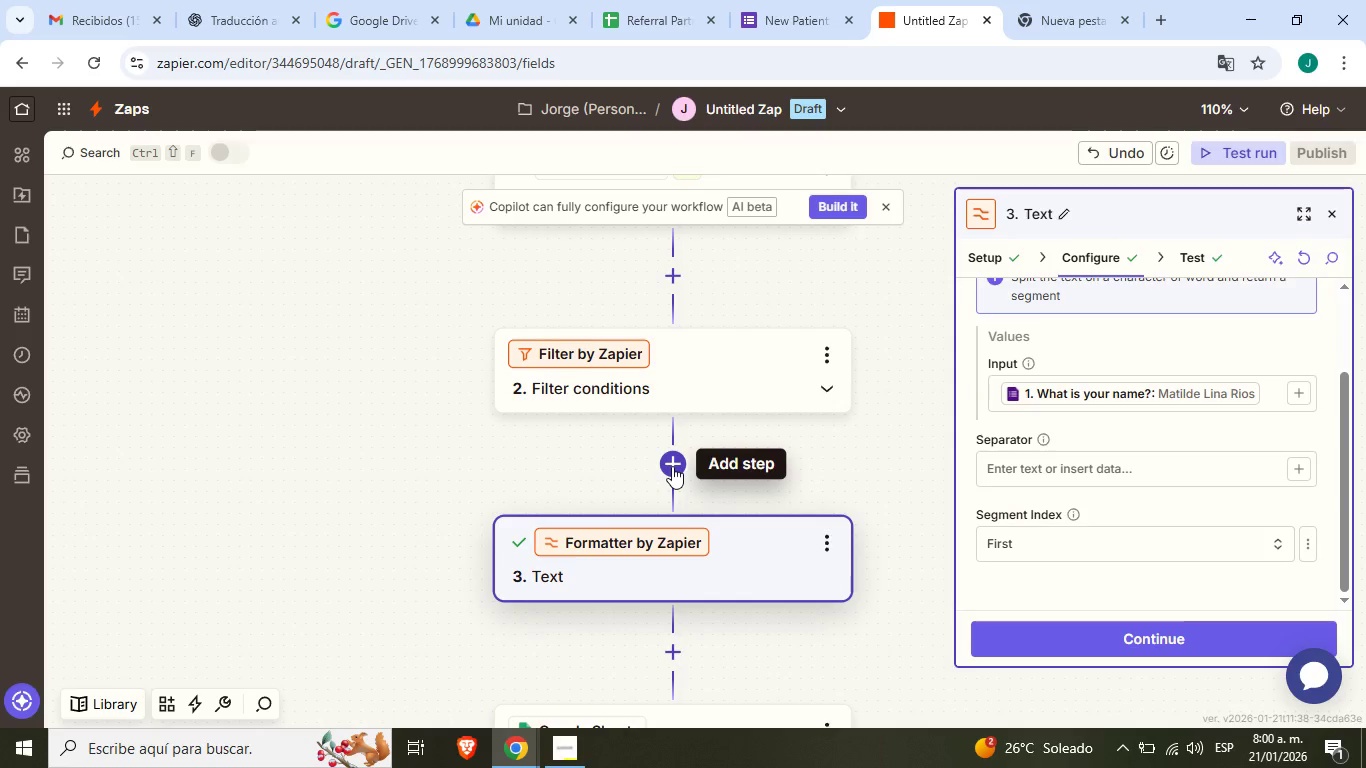 
left_click([673, 471])
 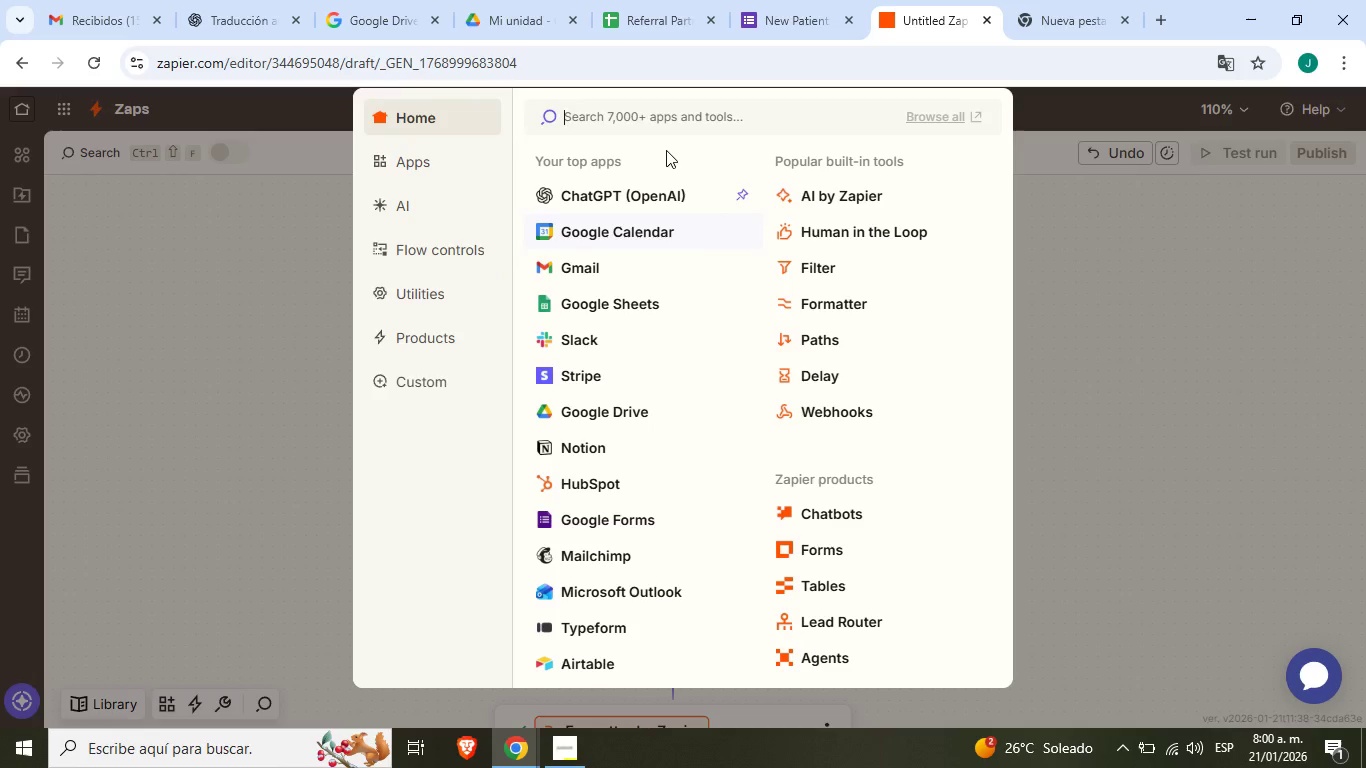 
left_click([835, 192])
 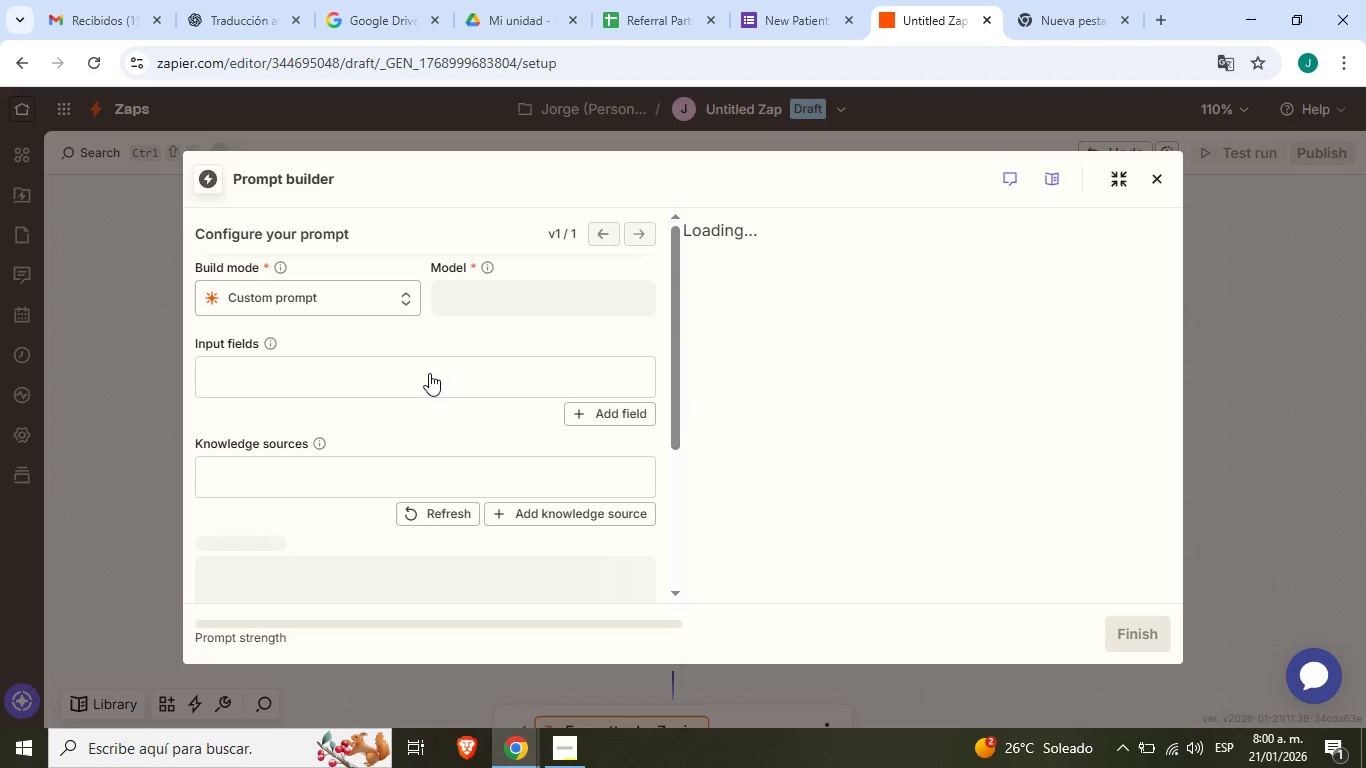 
left_click([374, 386])
 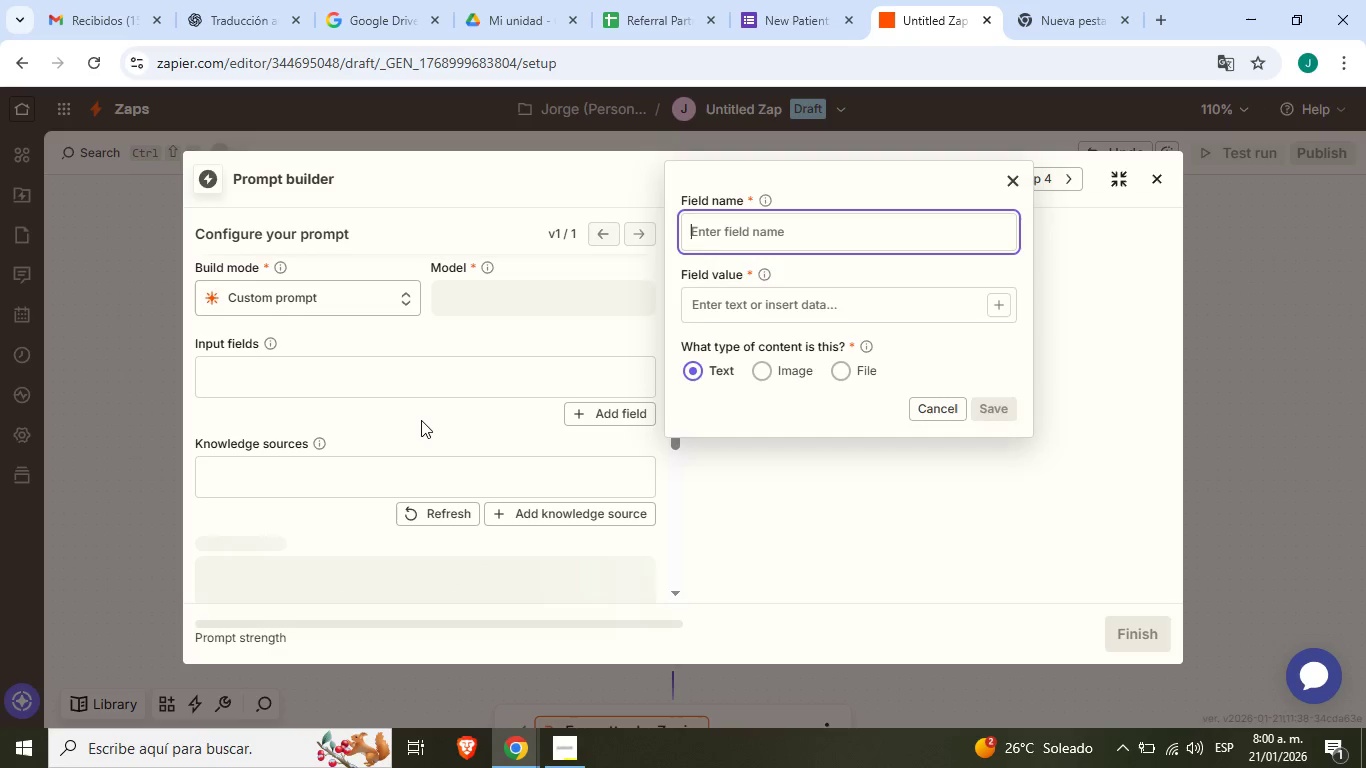 
left_click([421, 420])
 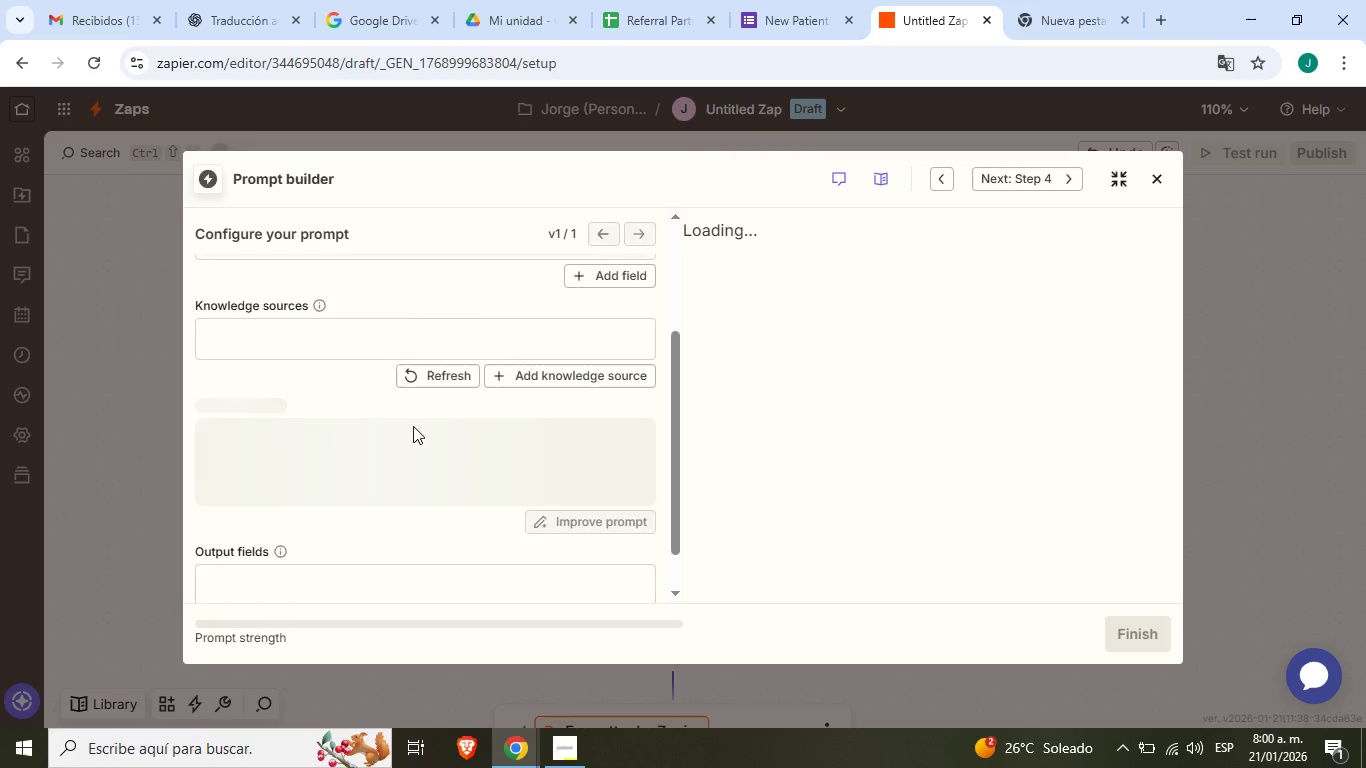 
scroll: coordinate [421, 415], scroll_direction: down, amount: 2.0
 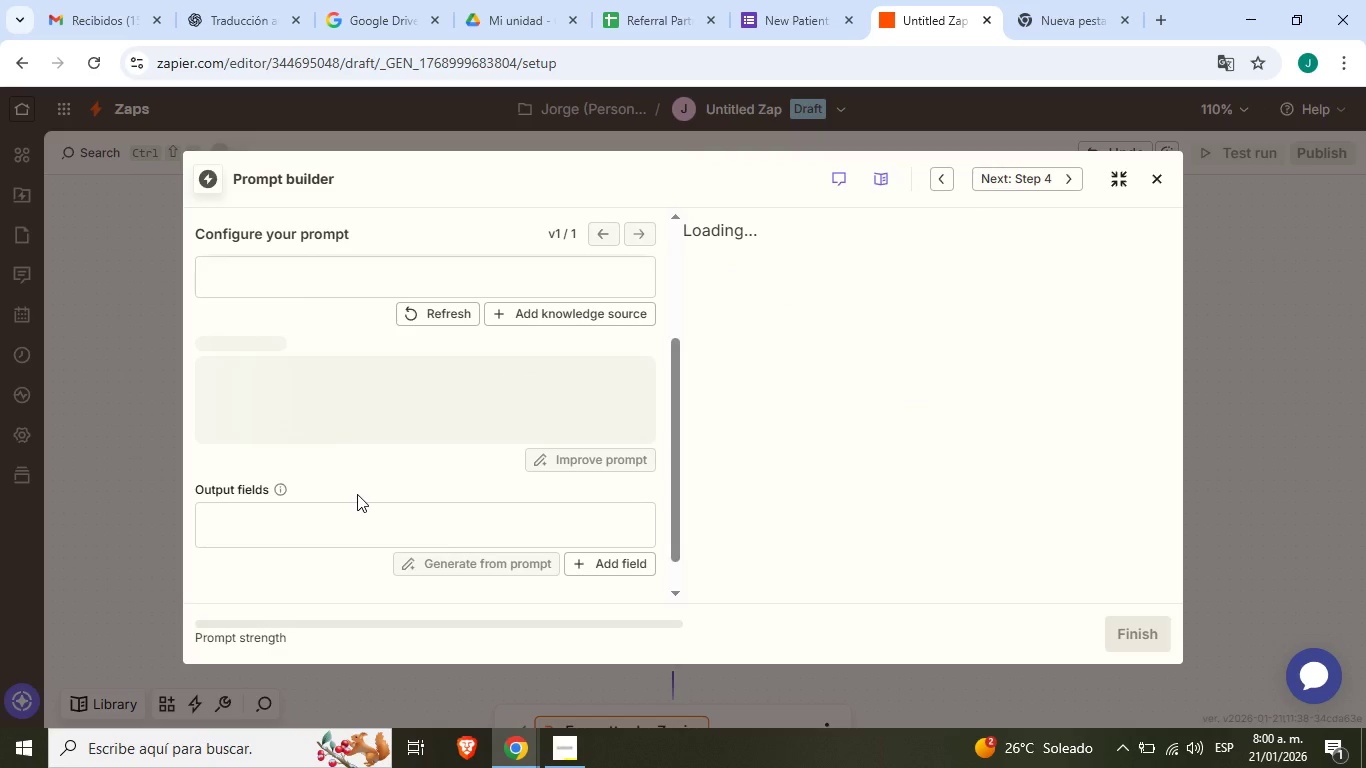 
scroll: coordinate [301, 456], scroll_direction: up, amount: 3.0
 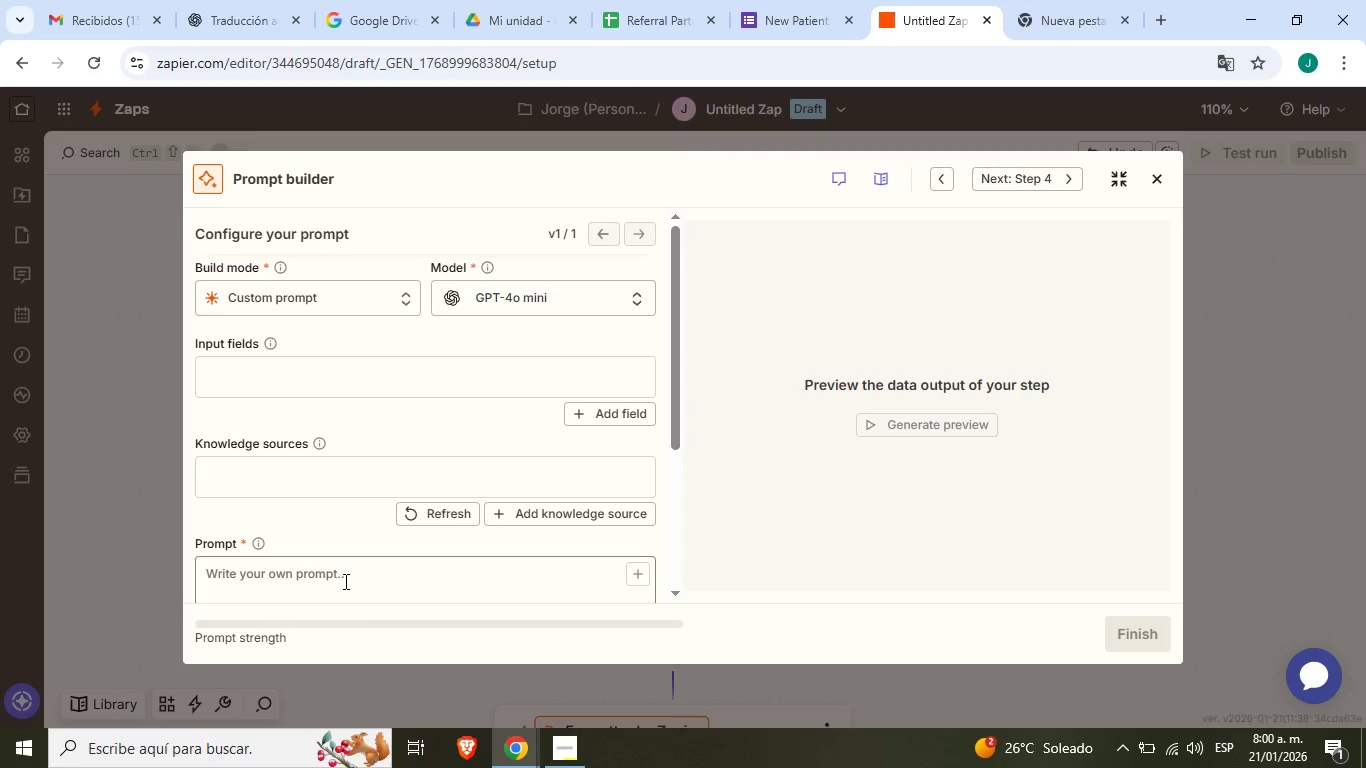 
scroll: coordinate [345, 573], scroll_direction: down, amount: 1.0
 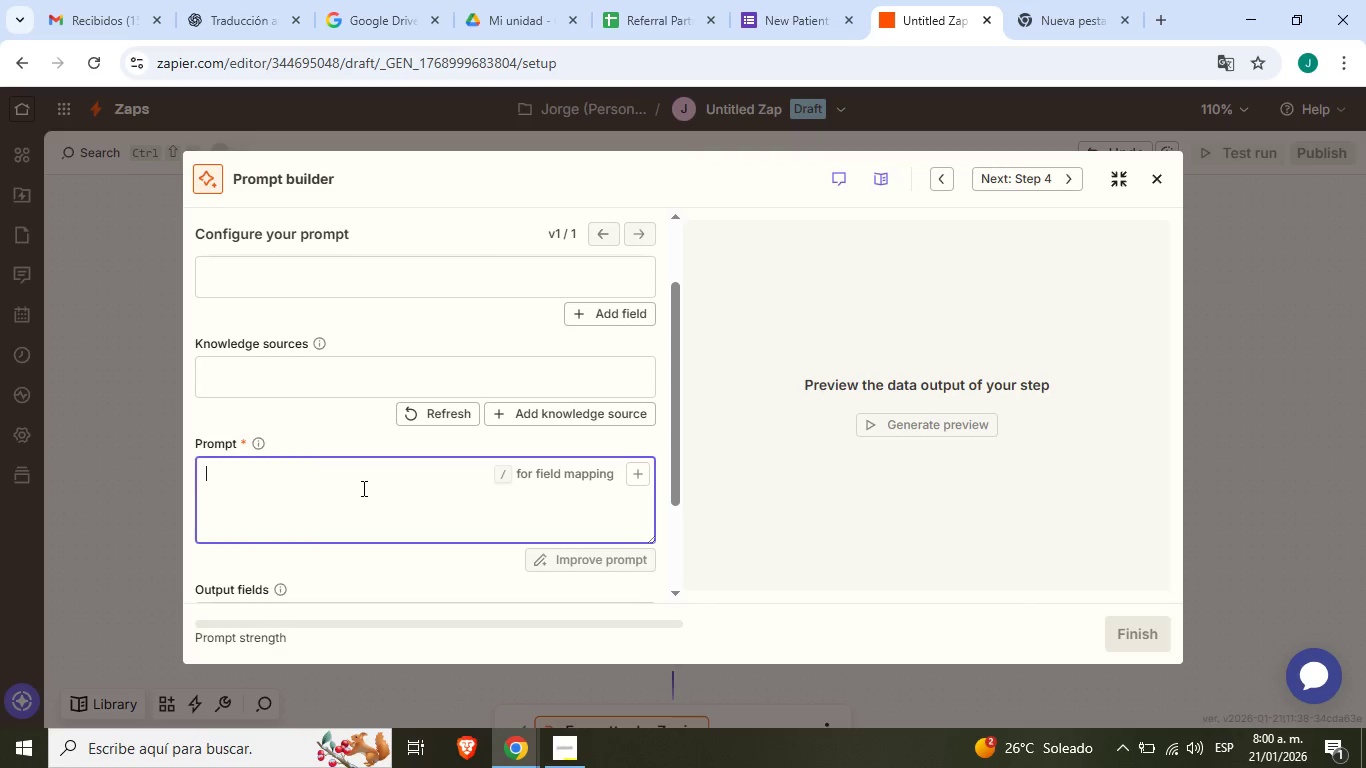 
left_click([362, 488])
 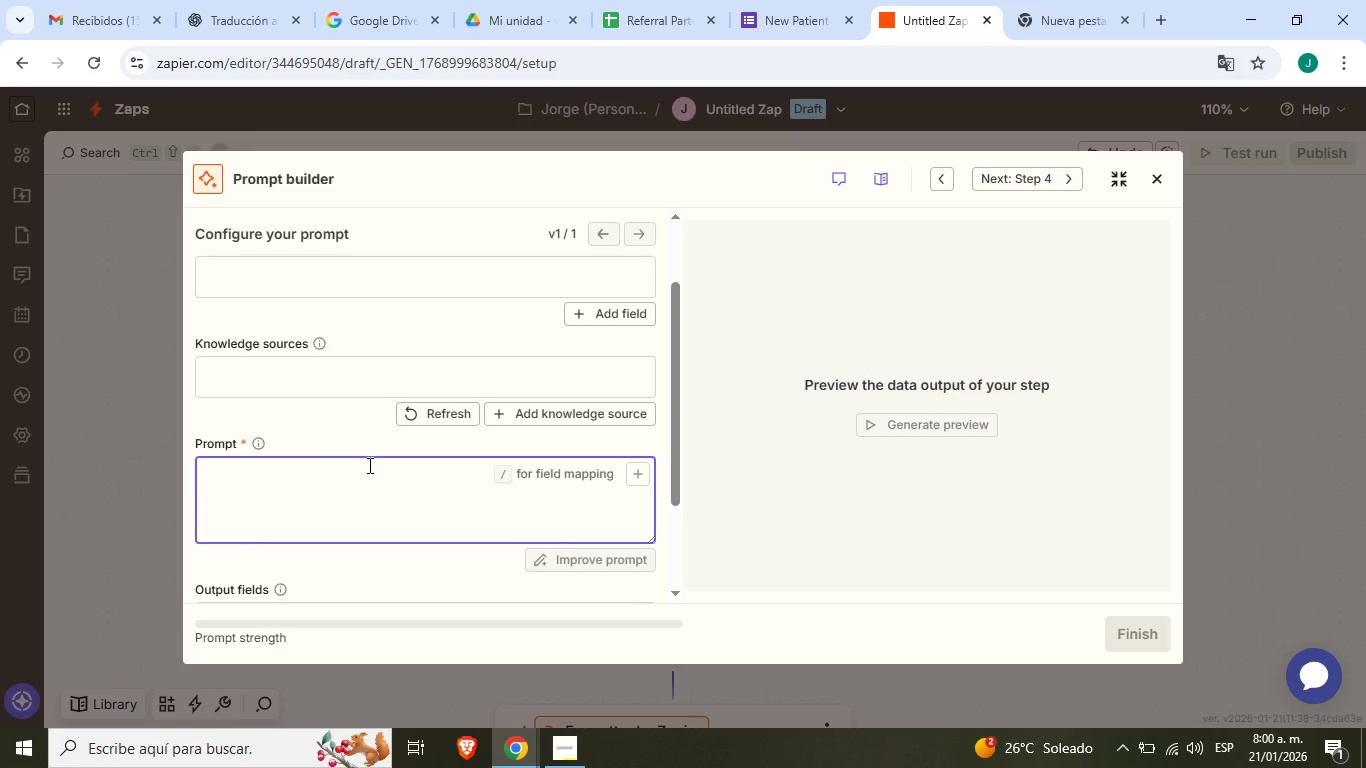 
wait(35.81)
 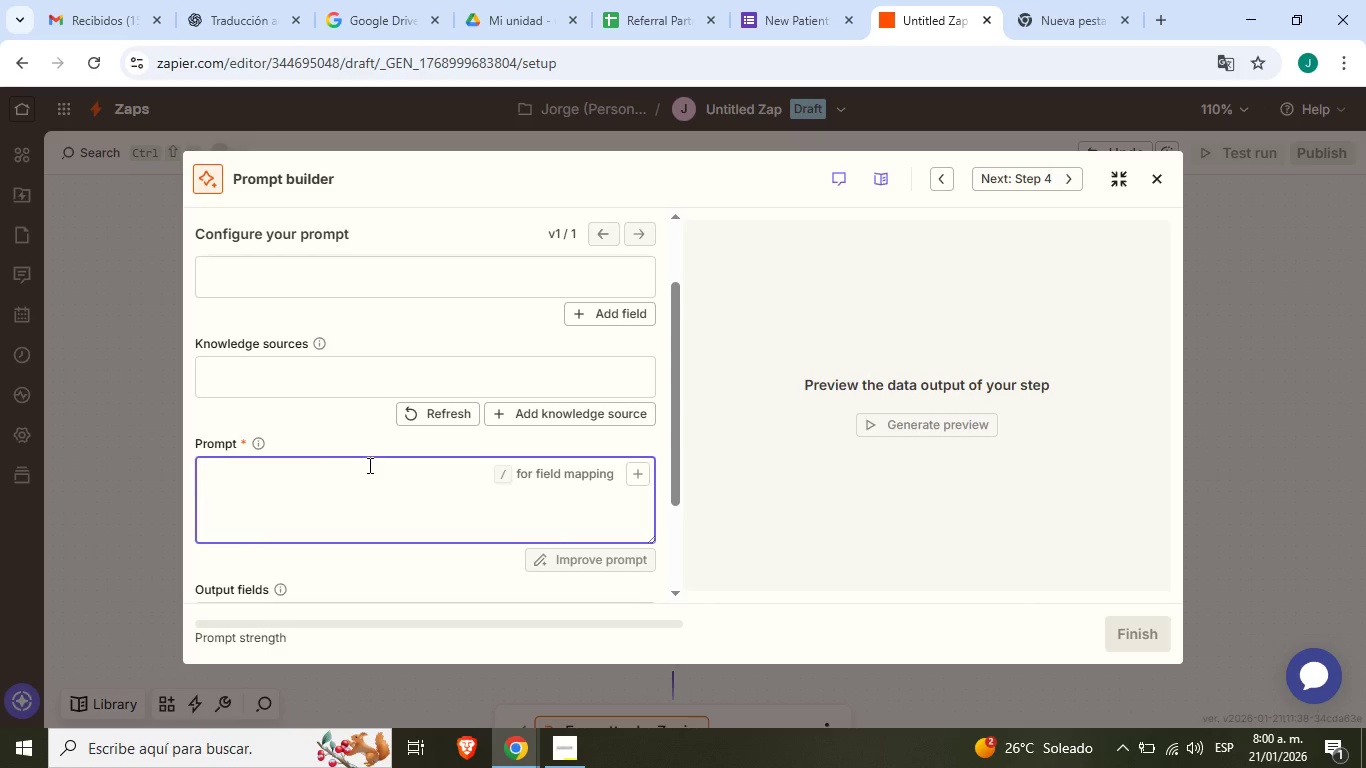 
type(Give me only the first letter of this field.)
 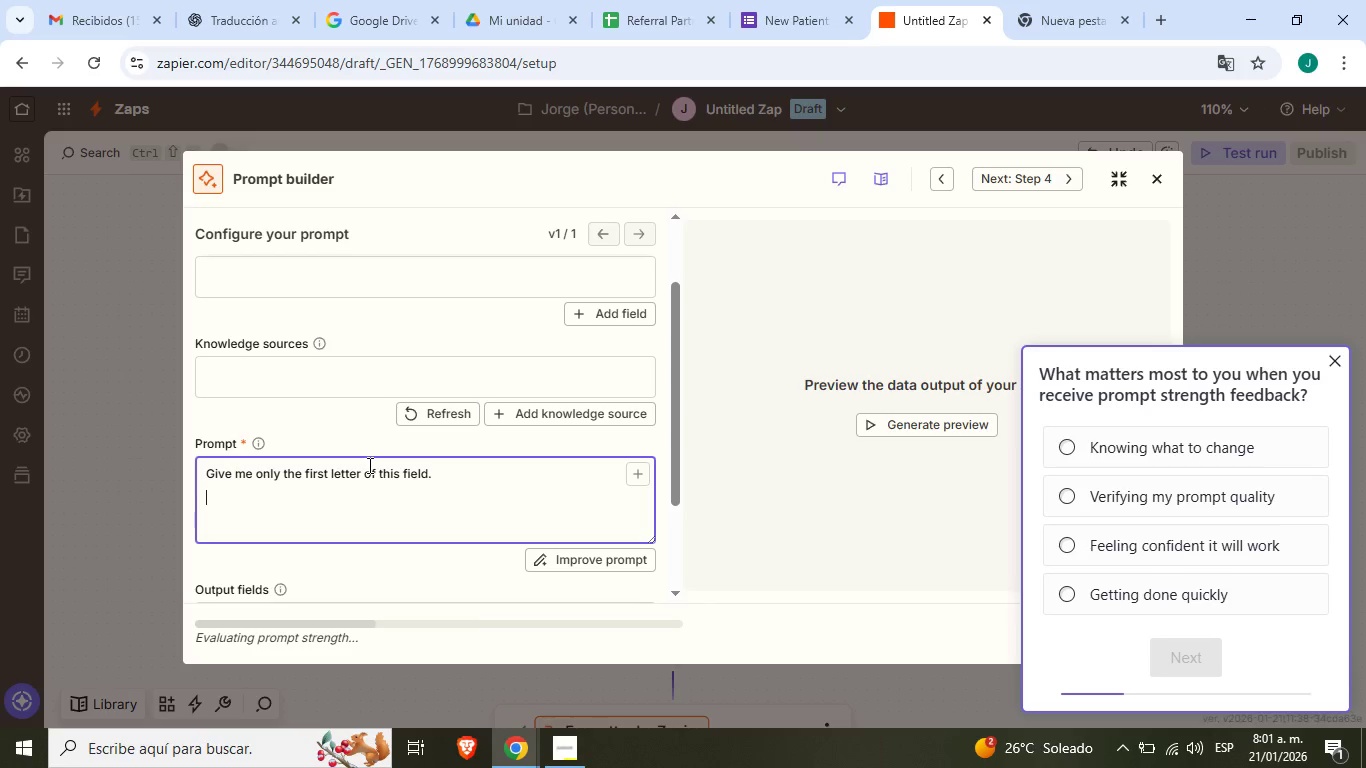 
key(Enter)
 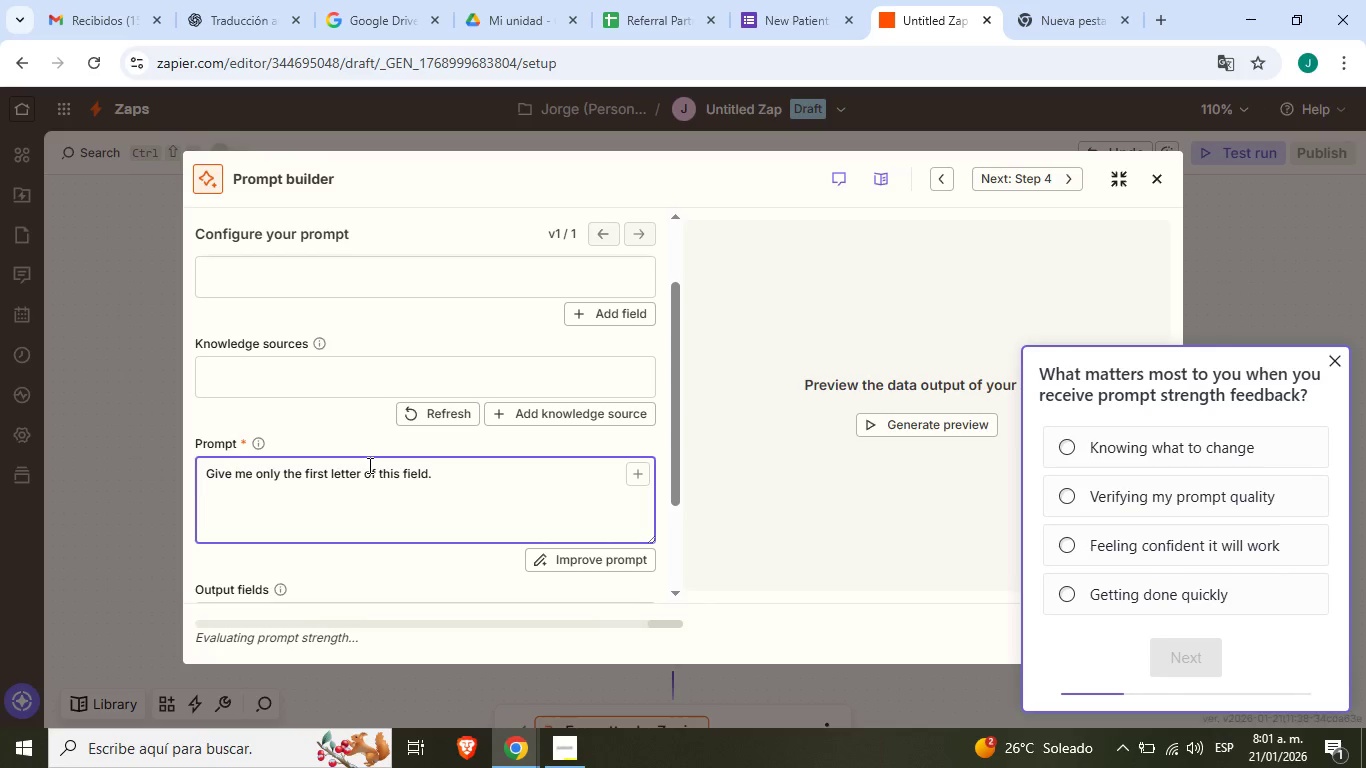 
type(Do not add any further )
 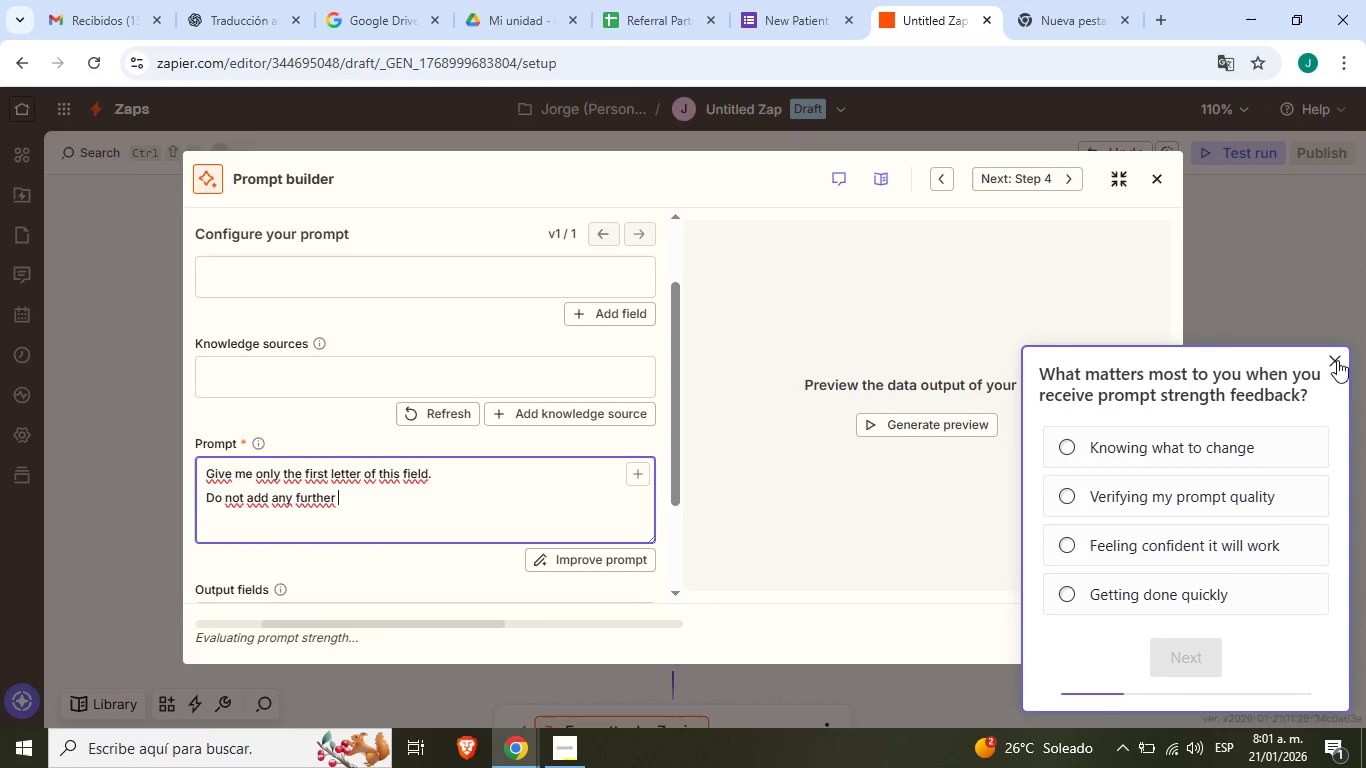 
left_click([1336, 354])
 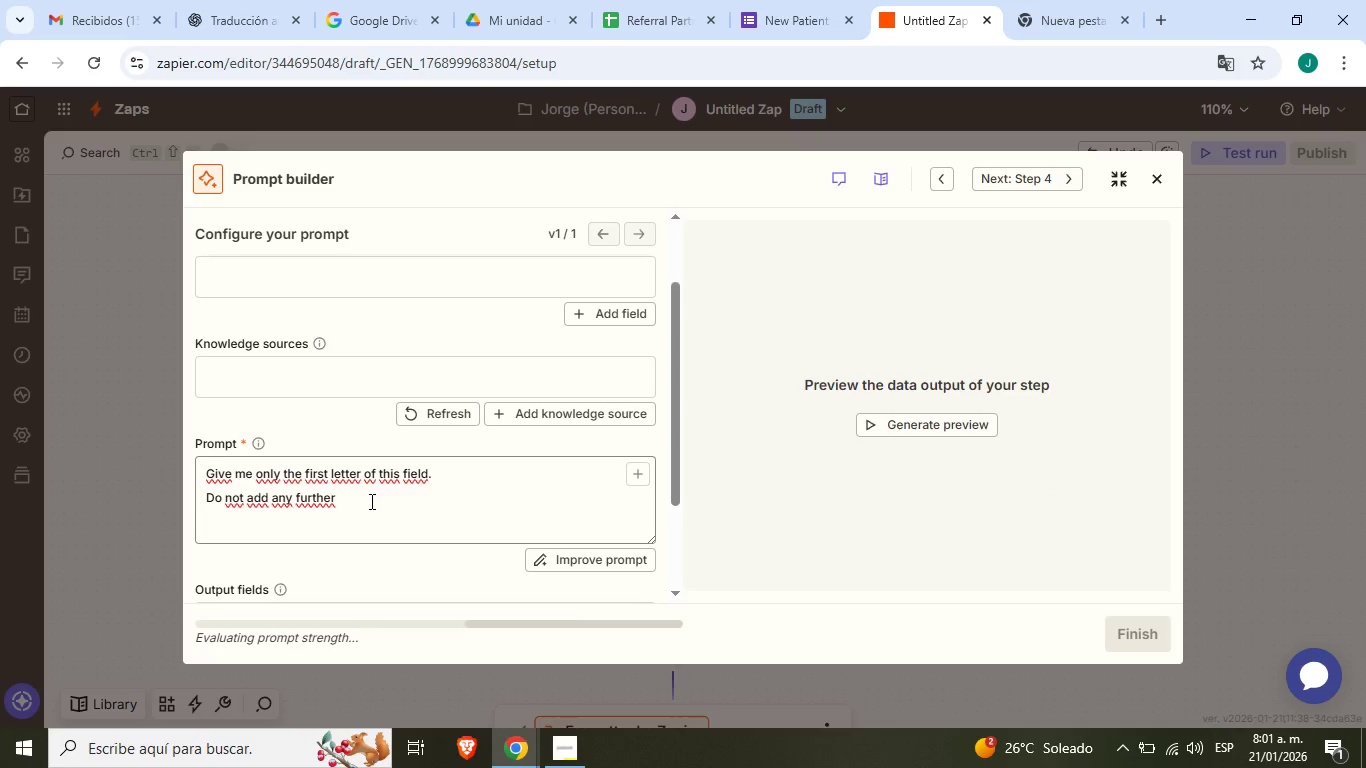 
left_click([370, 501])
 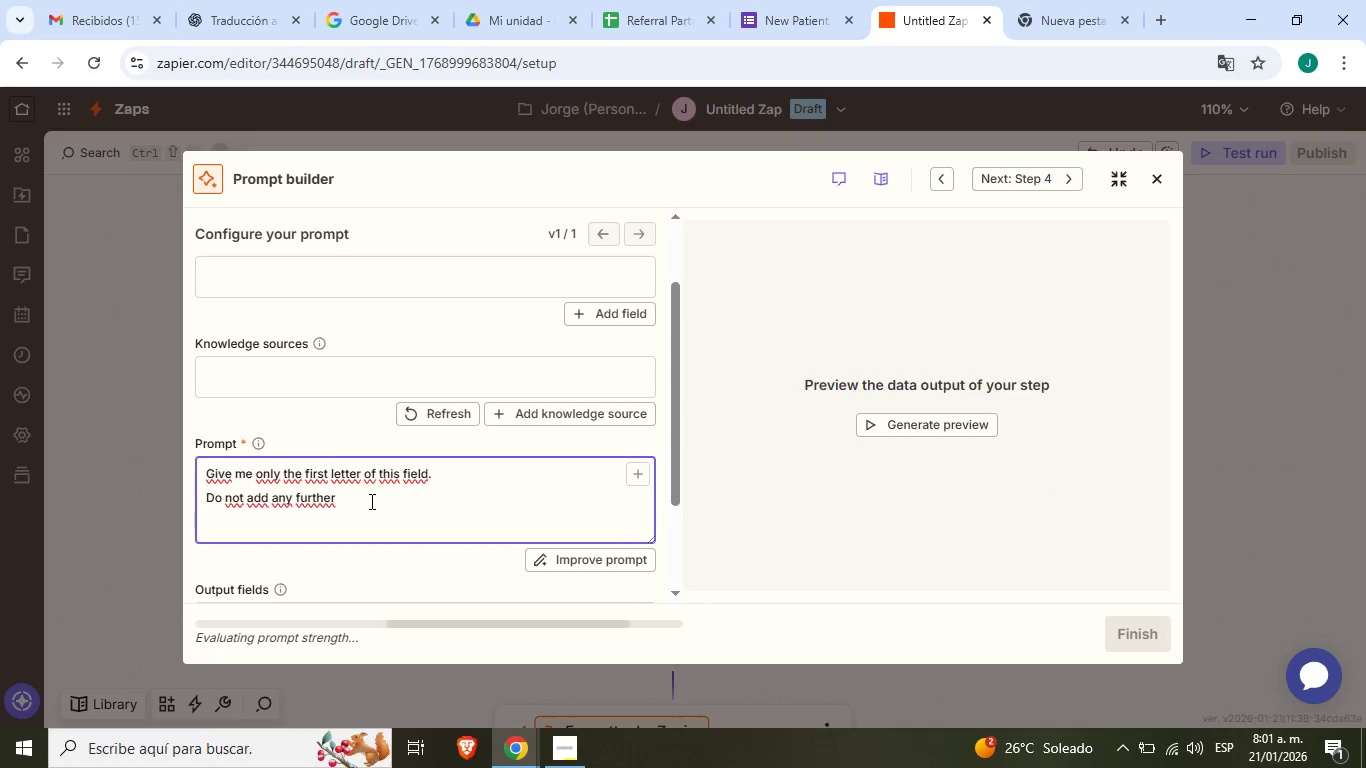 
type(information< your output should only )
 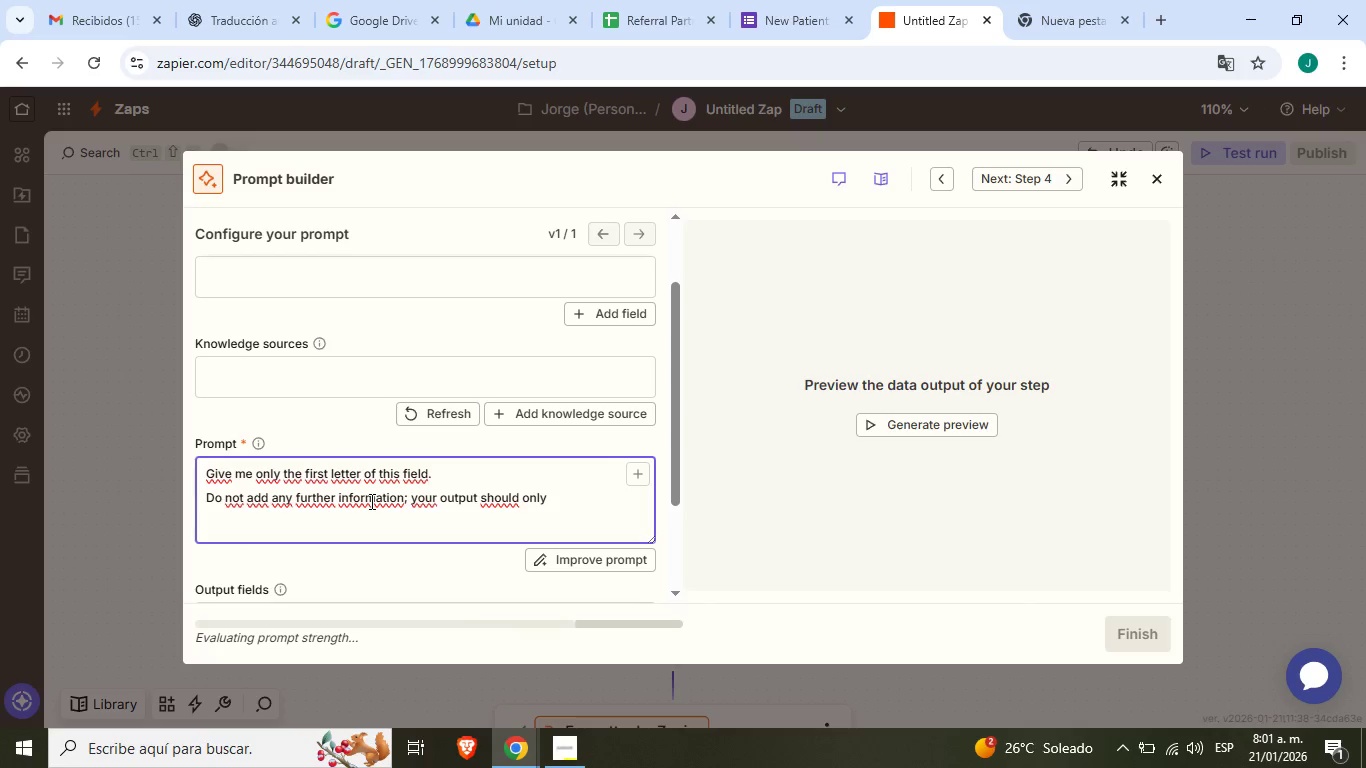 
type(be the first letter. )
 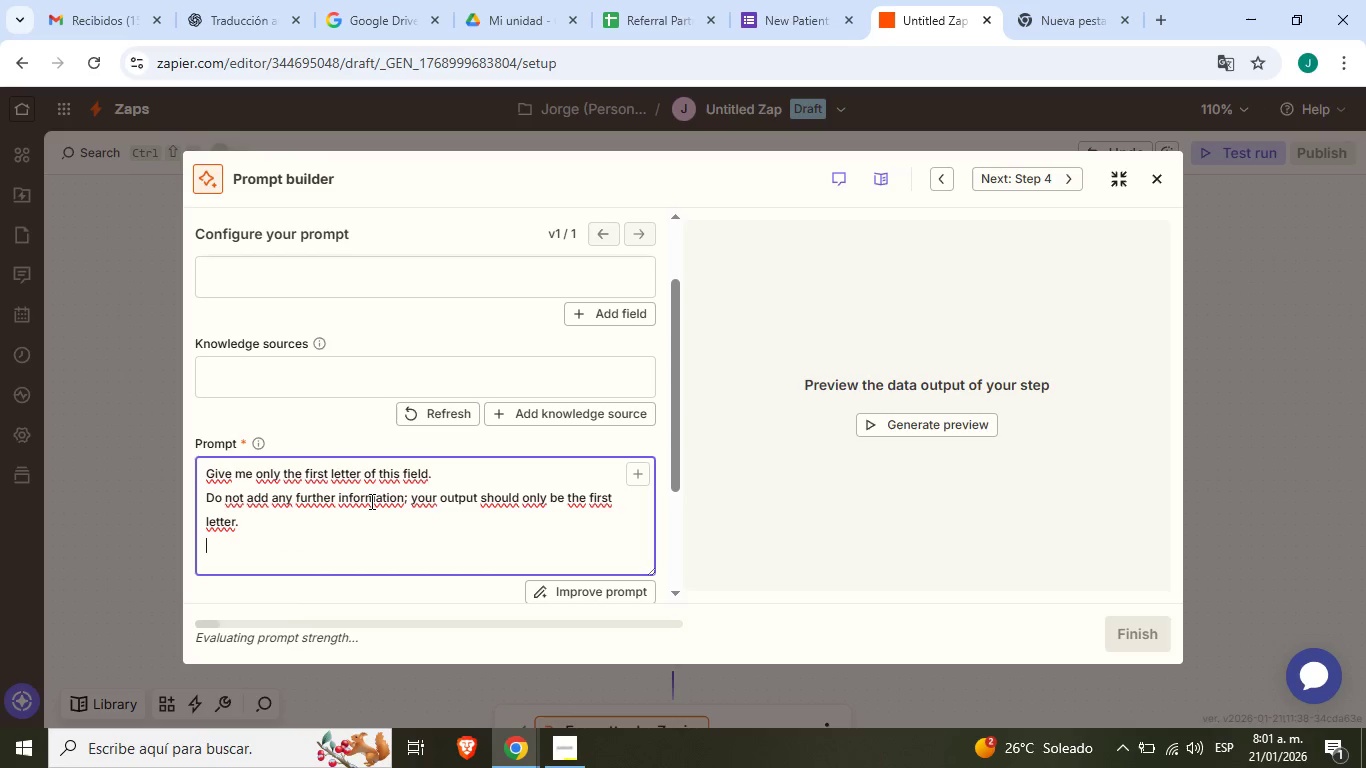 
key(Enter)
 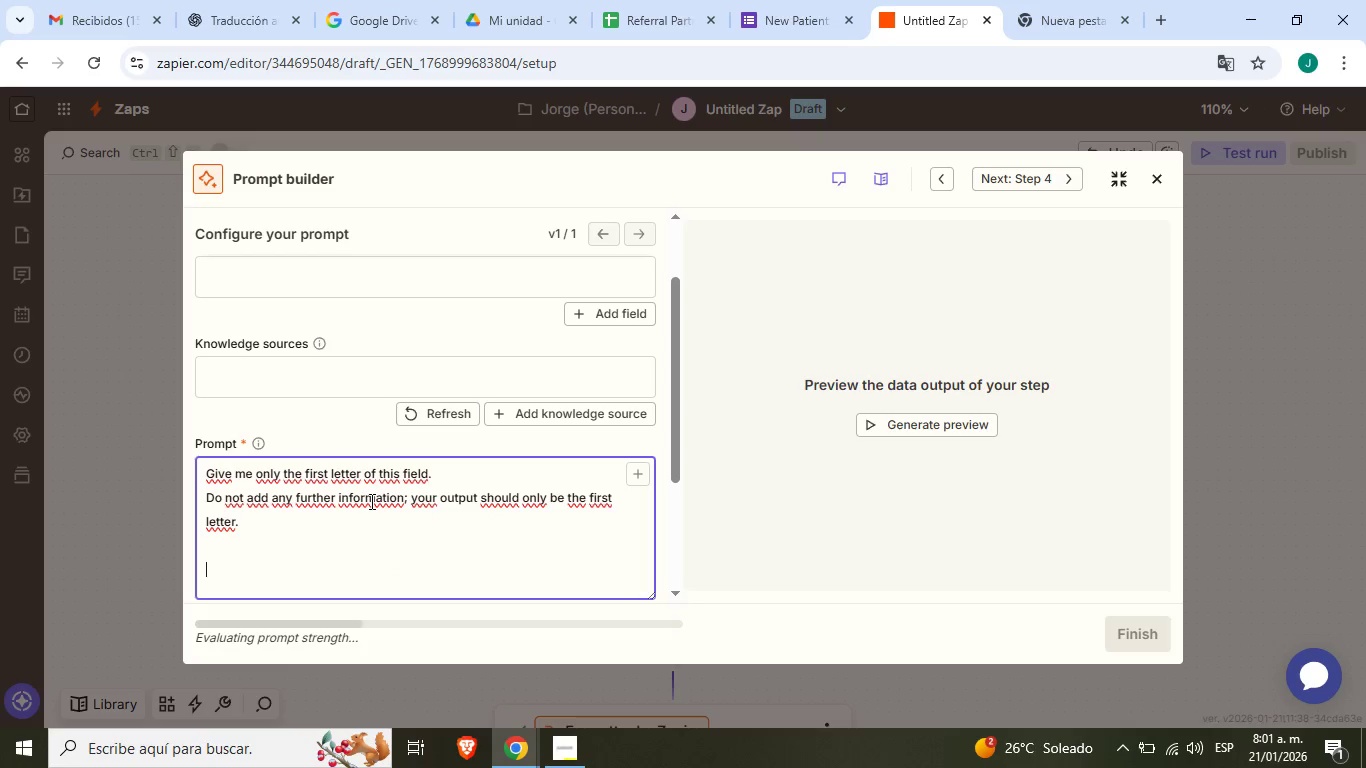 
key(Enter)
 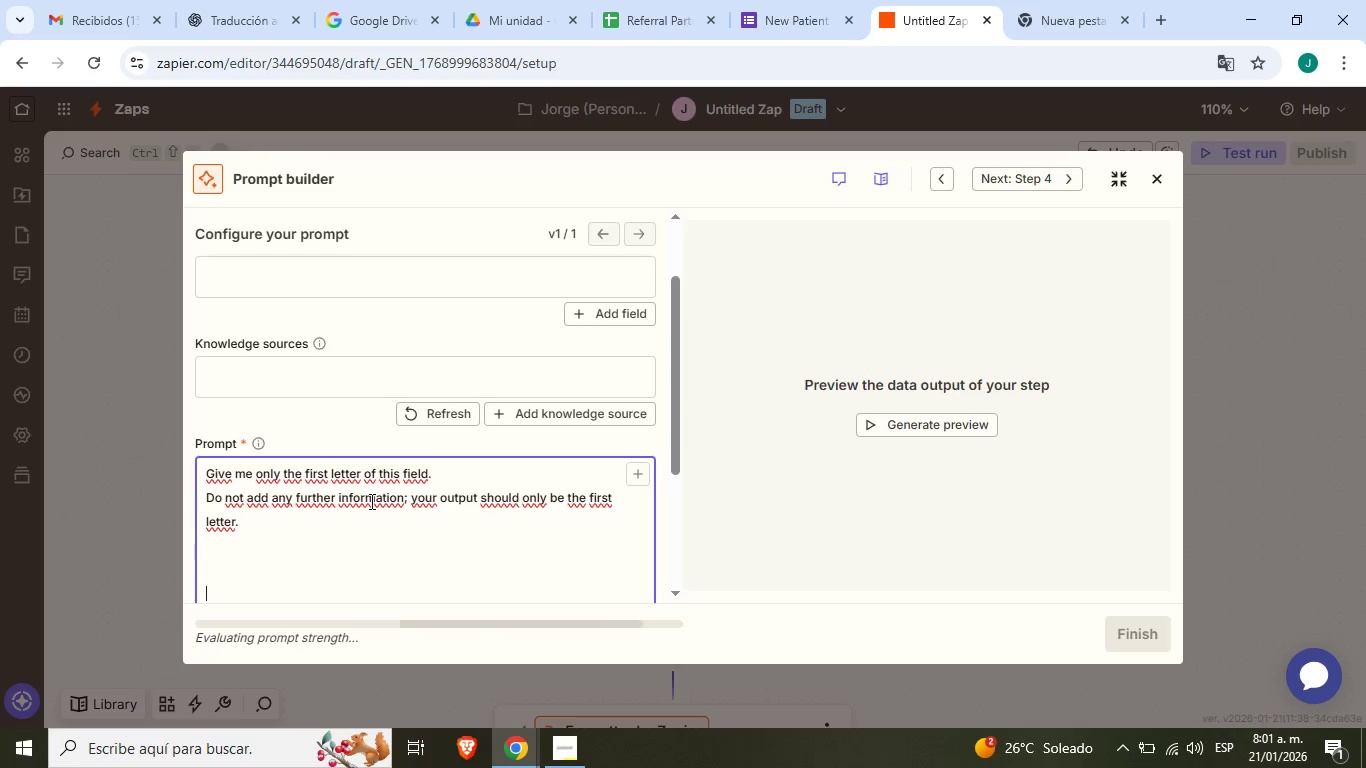 
key(Enter)
 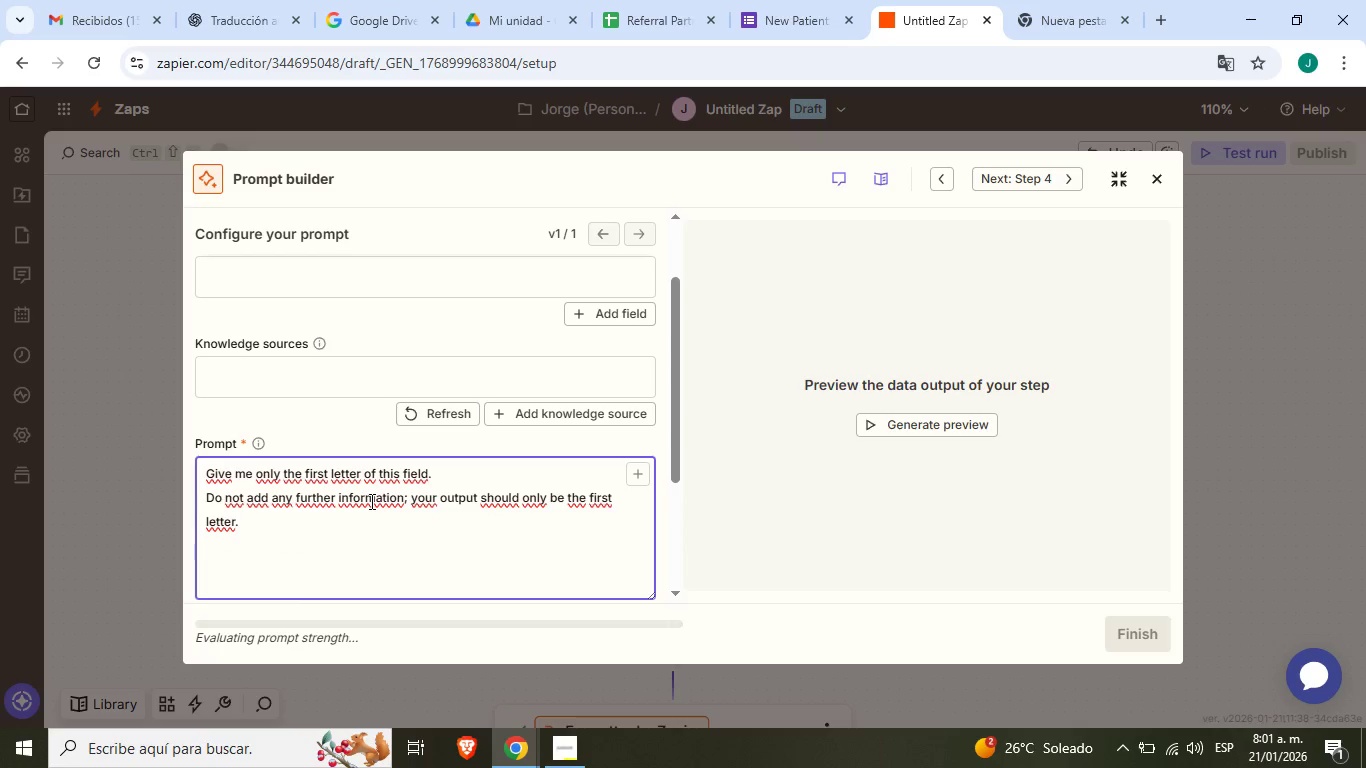 
key(Backspace)
type(Fiedl)
key(Backspace)
key(Backspace)
type(ld> )
 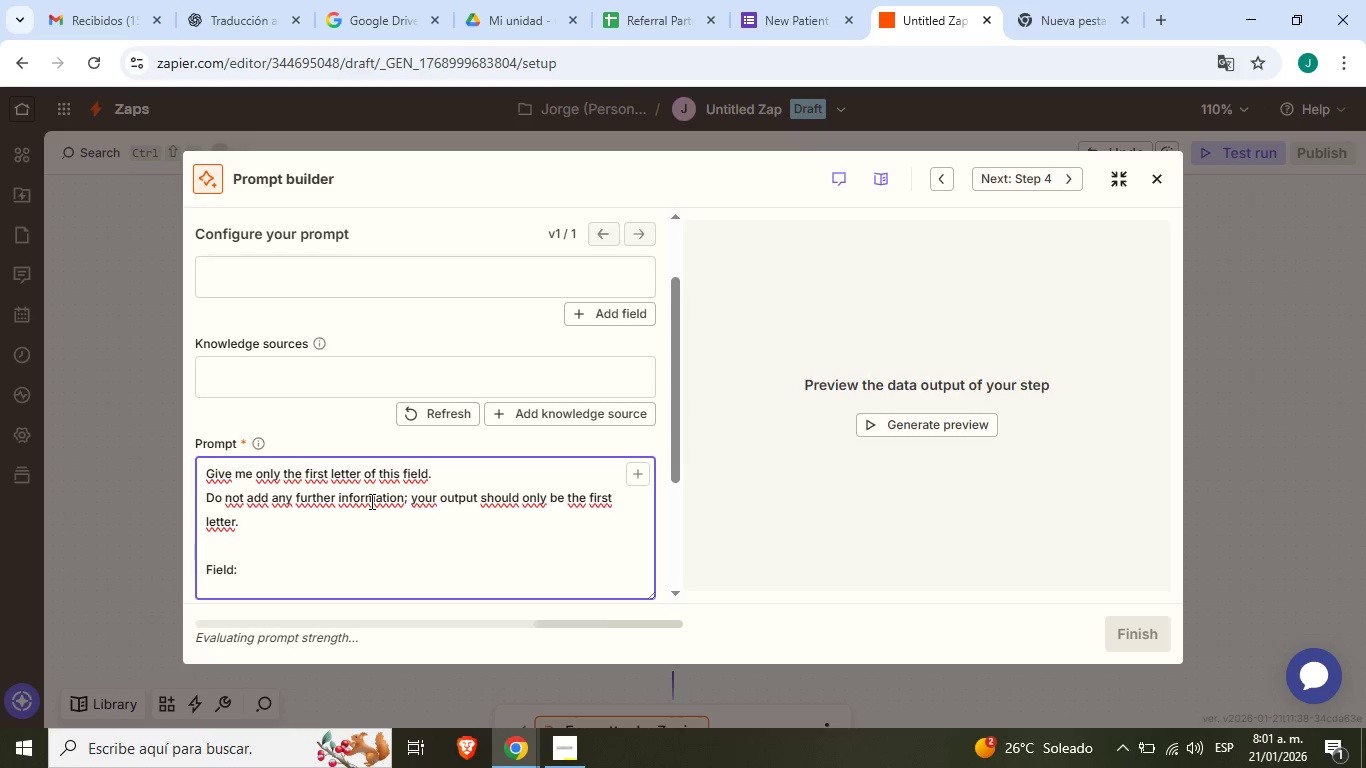 
left_click([636, 473])
 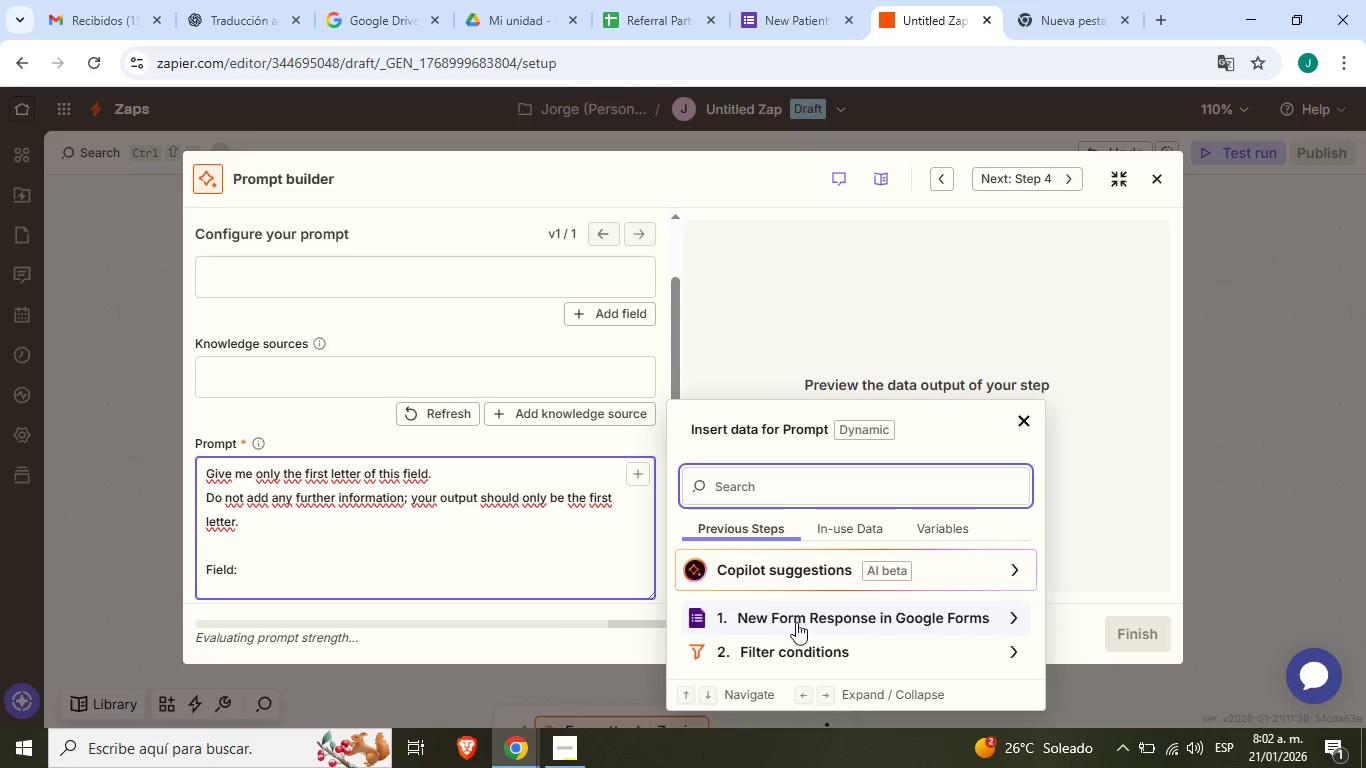 
left_click([796, 622])
 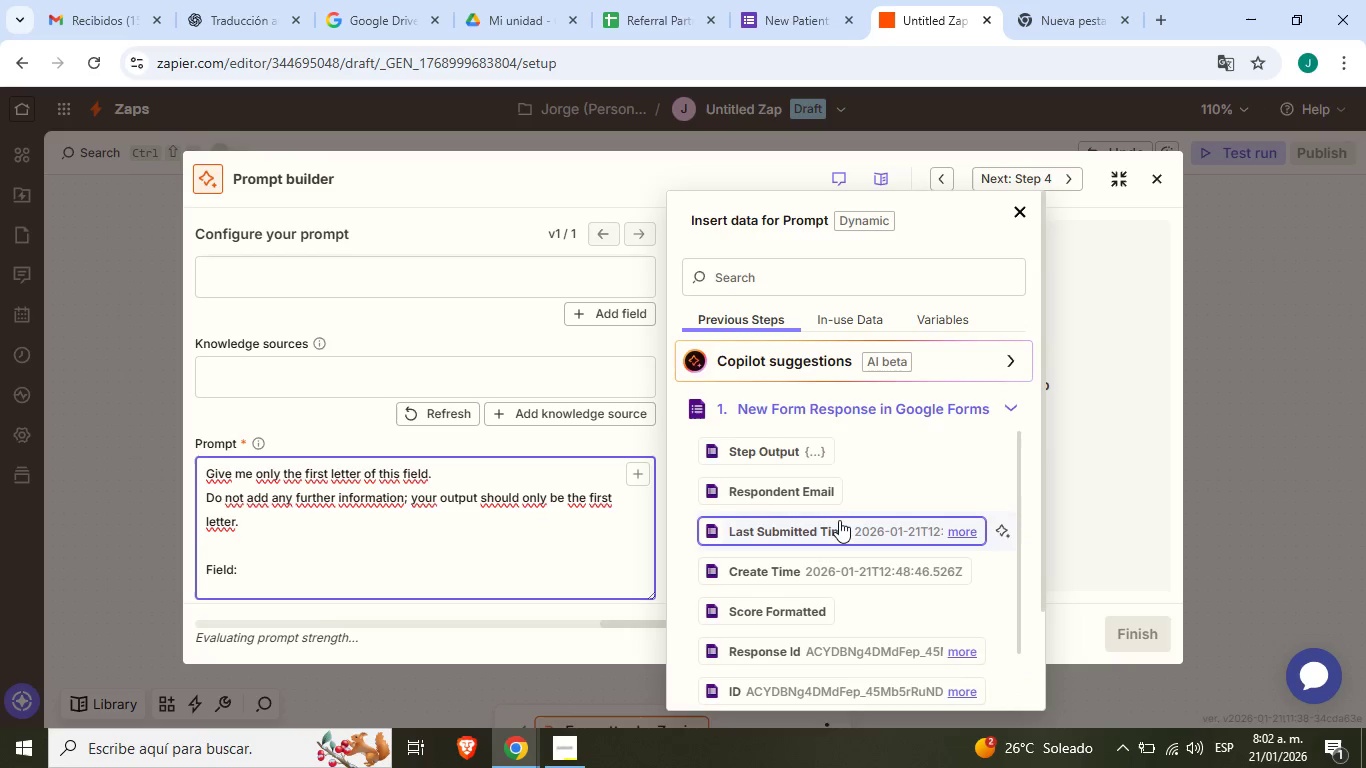 
scroll: coordinate [855, 583], scroll_direction: down, amount: 5.0
 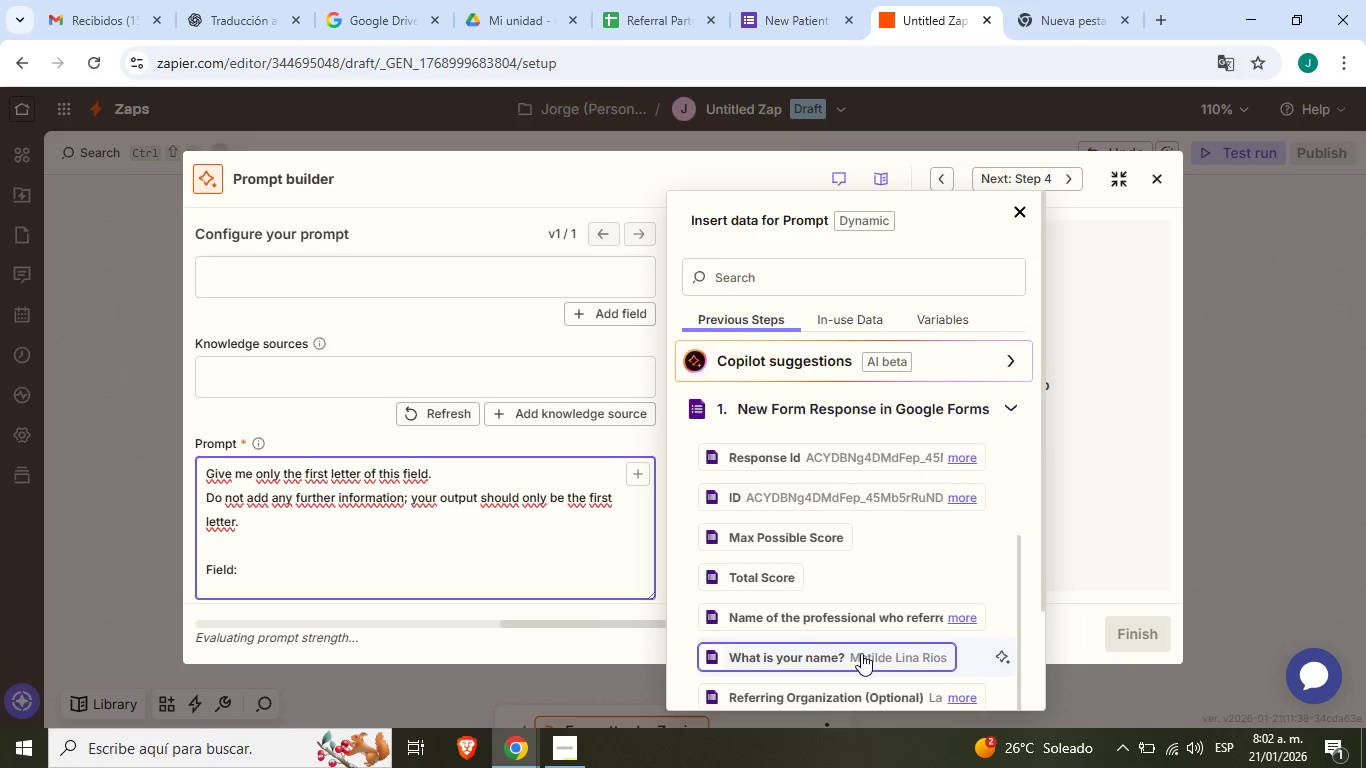 
left_click([861, 653])
 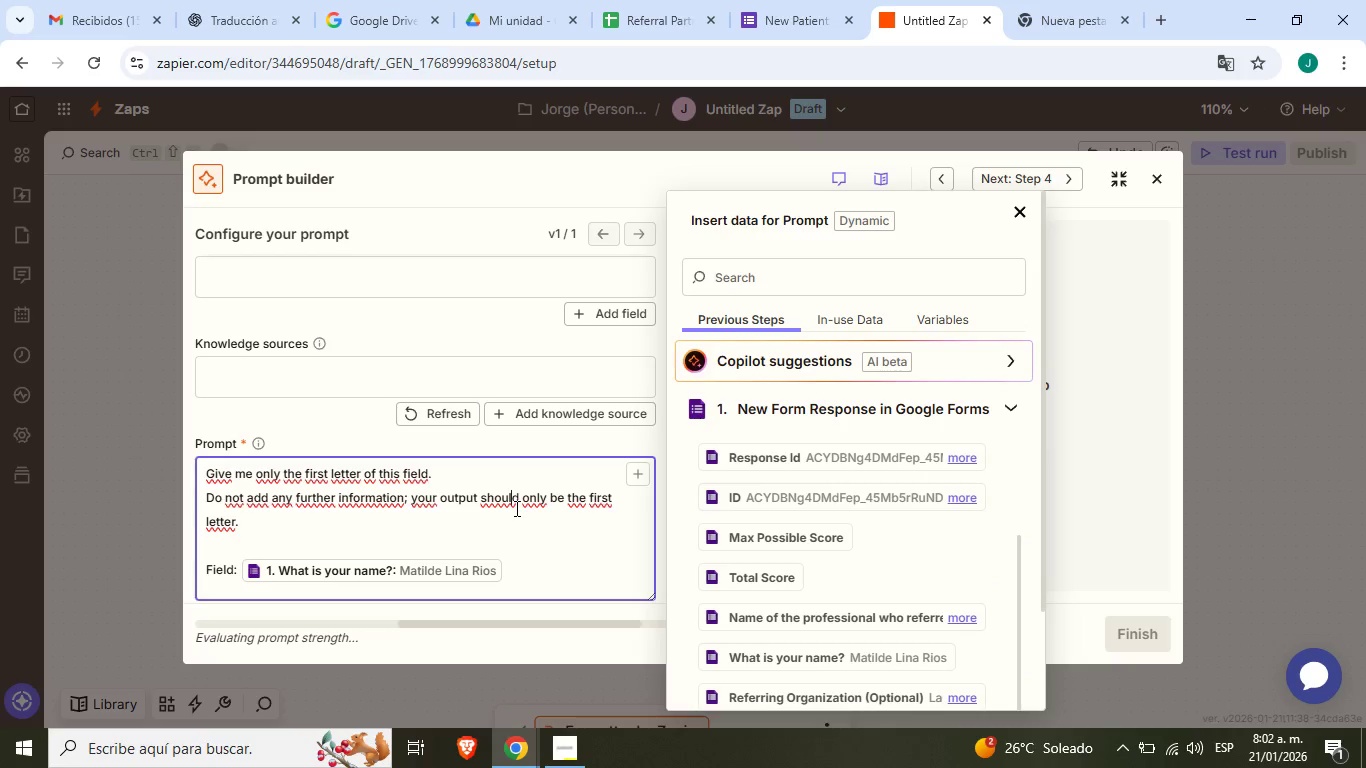 
left_click([515, 508])
 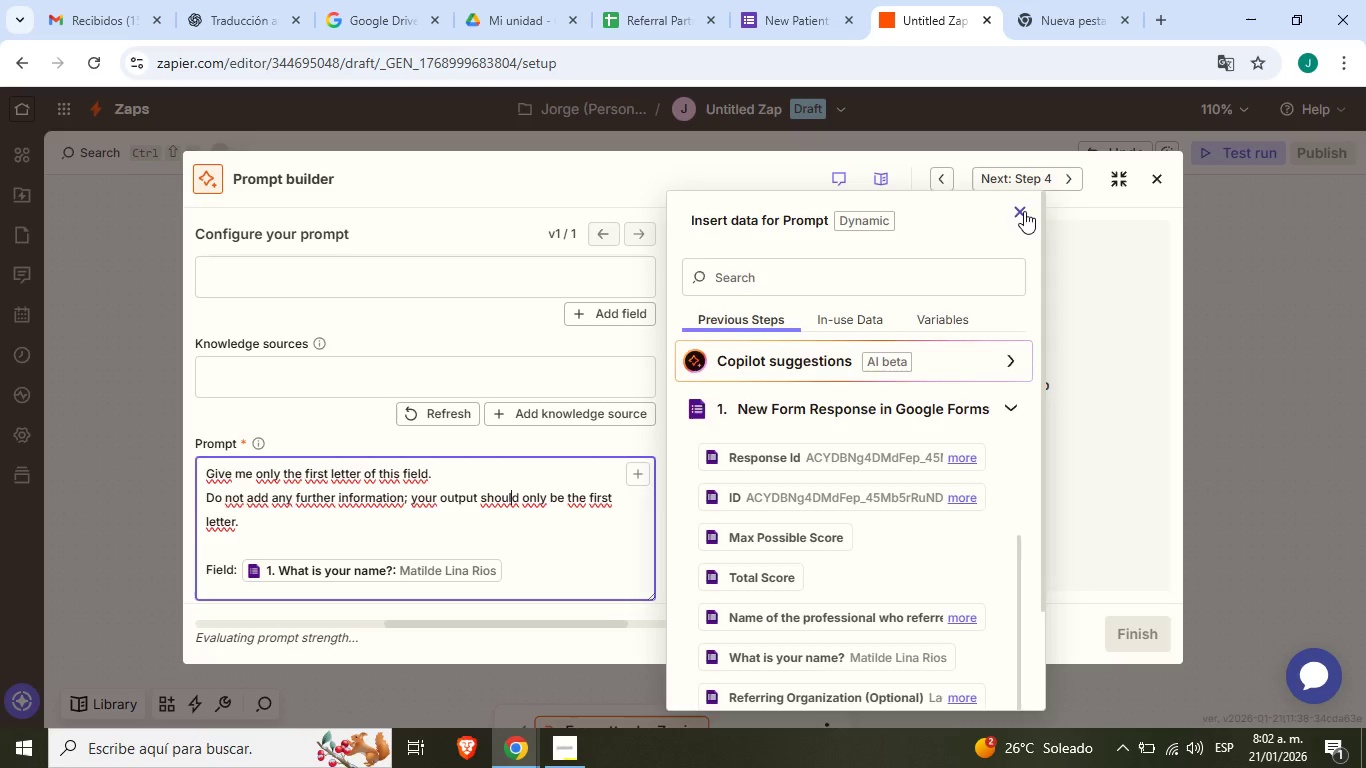 
left_click([1024, 211])
 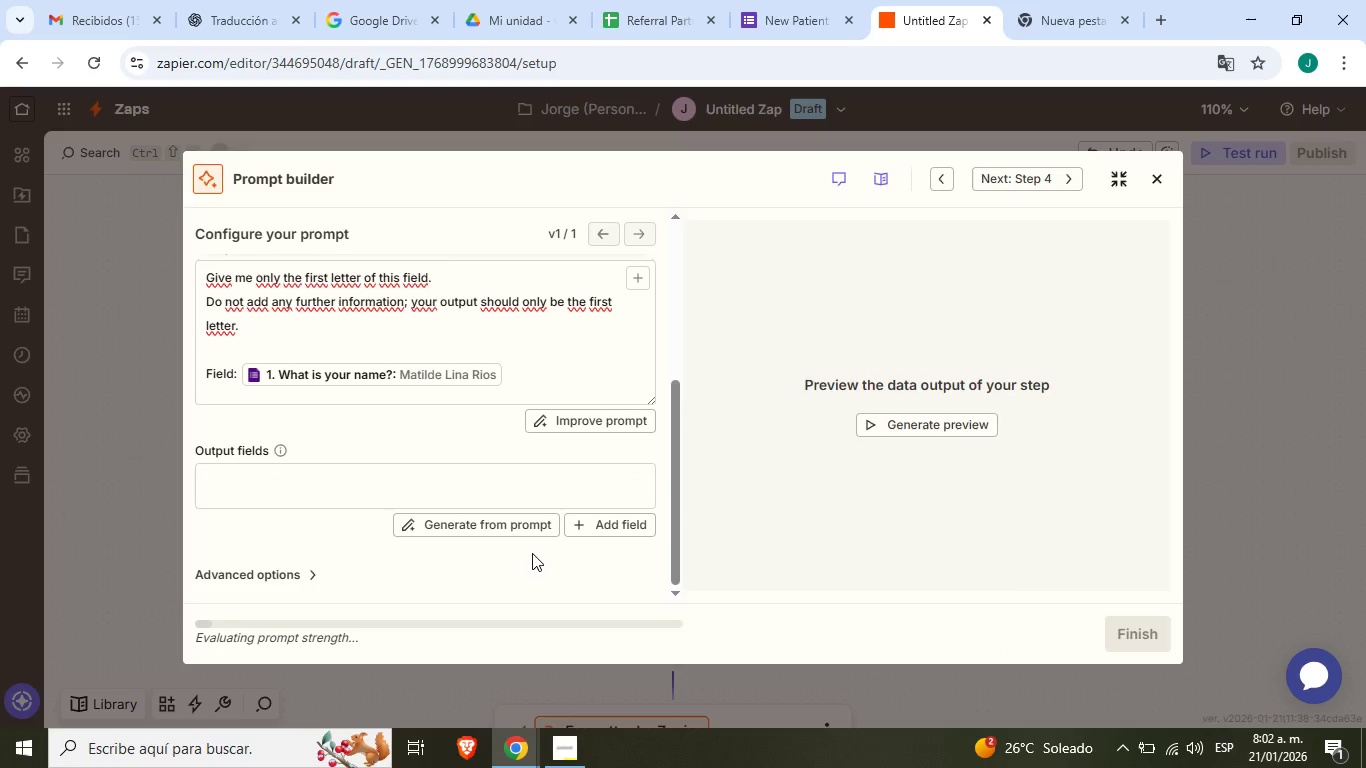 
scroll: coordinate [435, 440], scroll_direction: down, amount: 4.0
 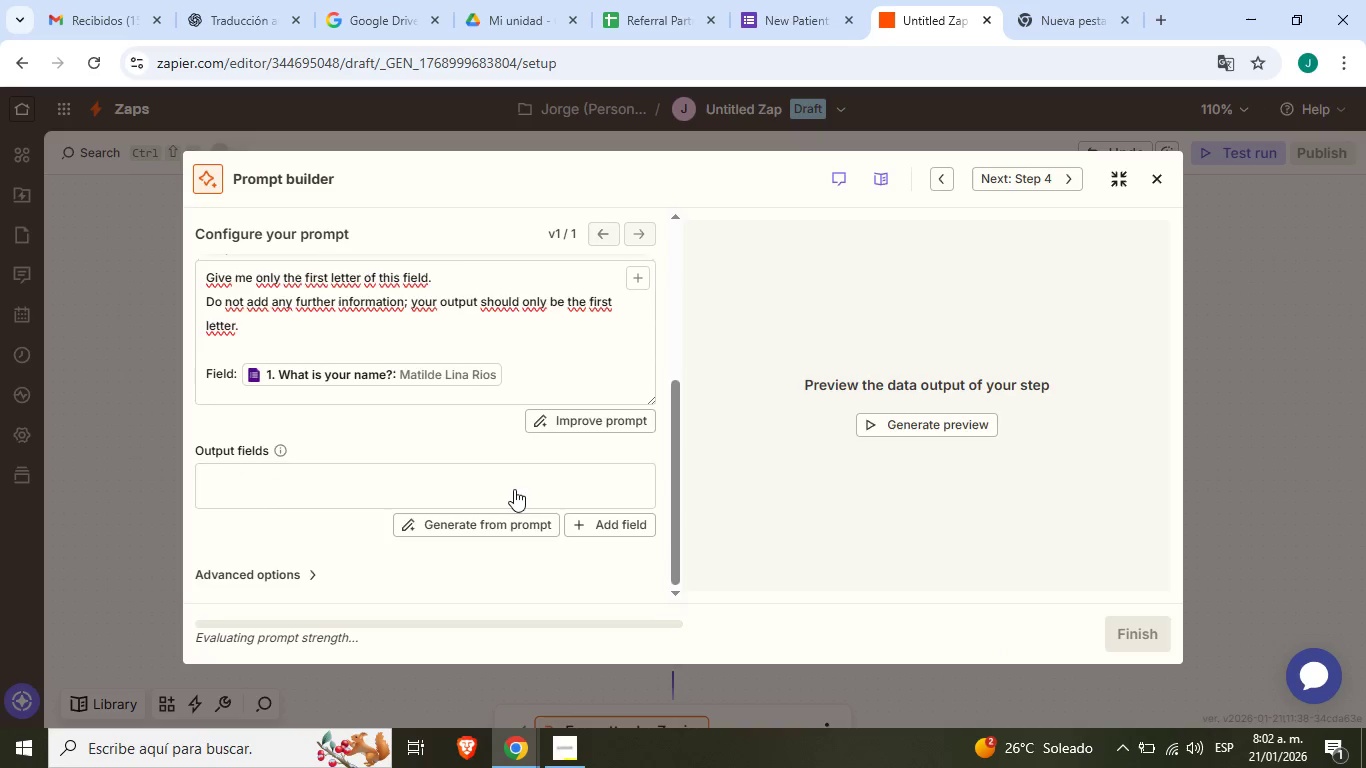 
scroll: coordinate [514, 489], scroll_direction: up, amount: 3.0
 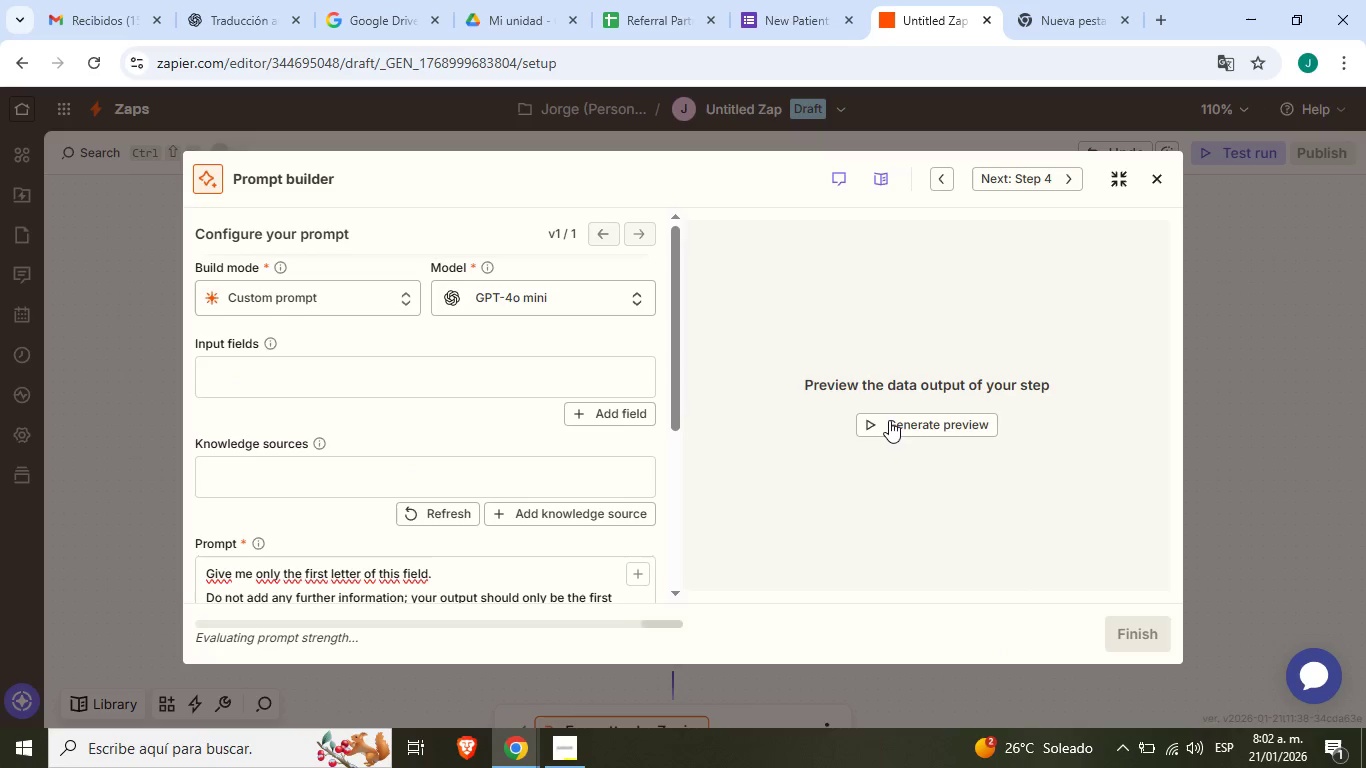 
left_click([889, 420])
 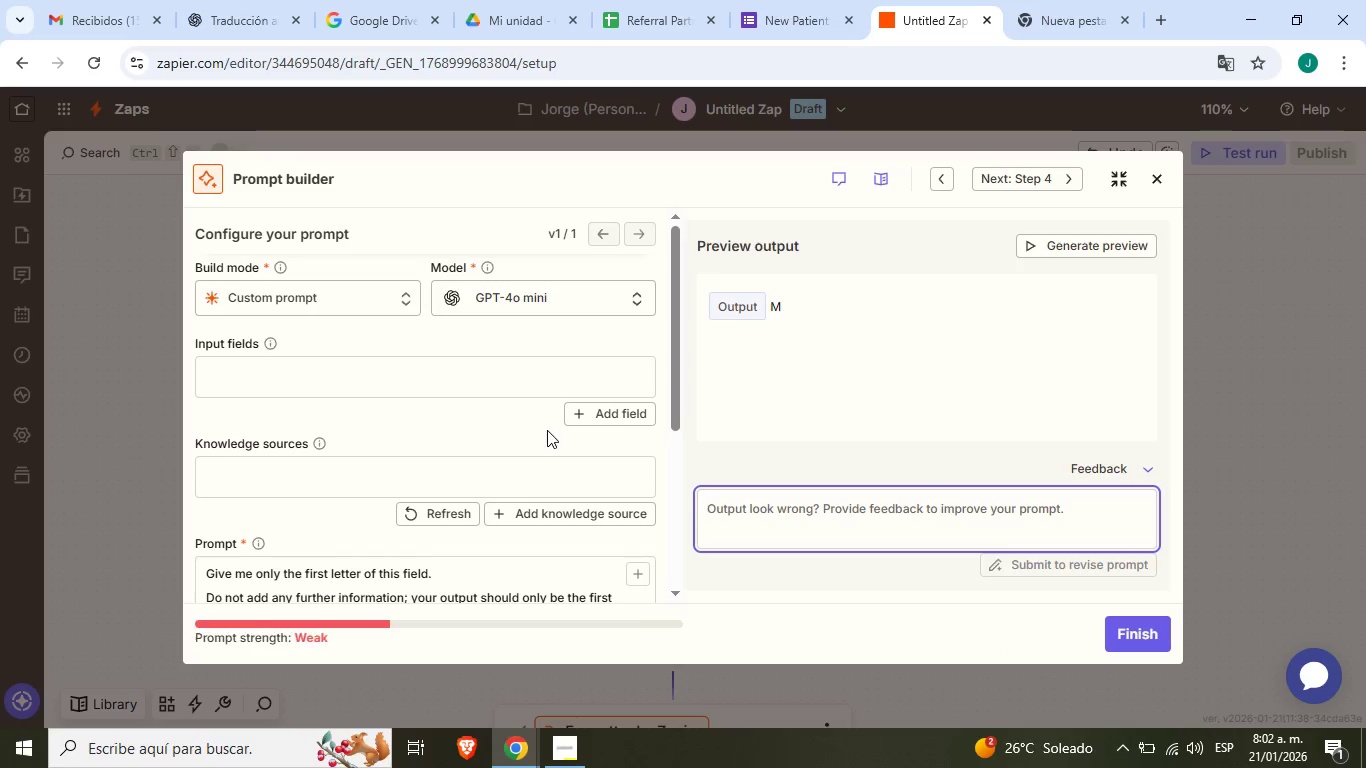 
wait(5.94)
 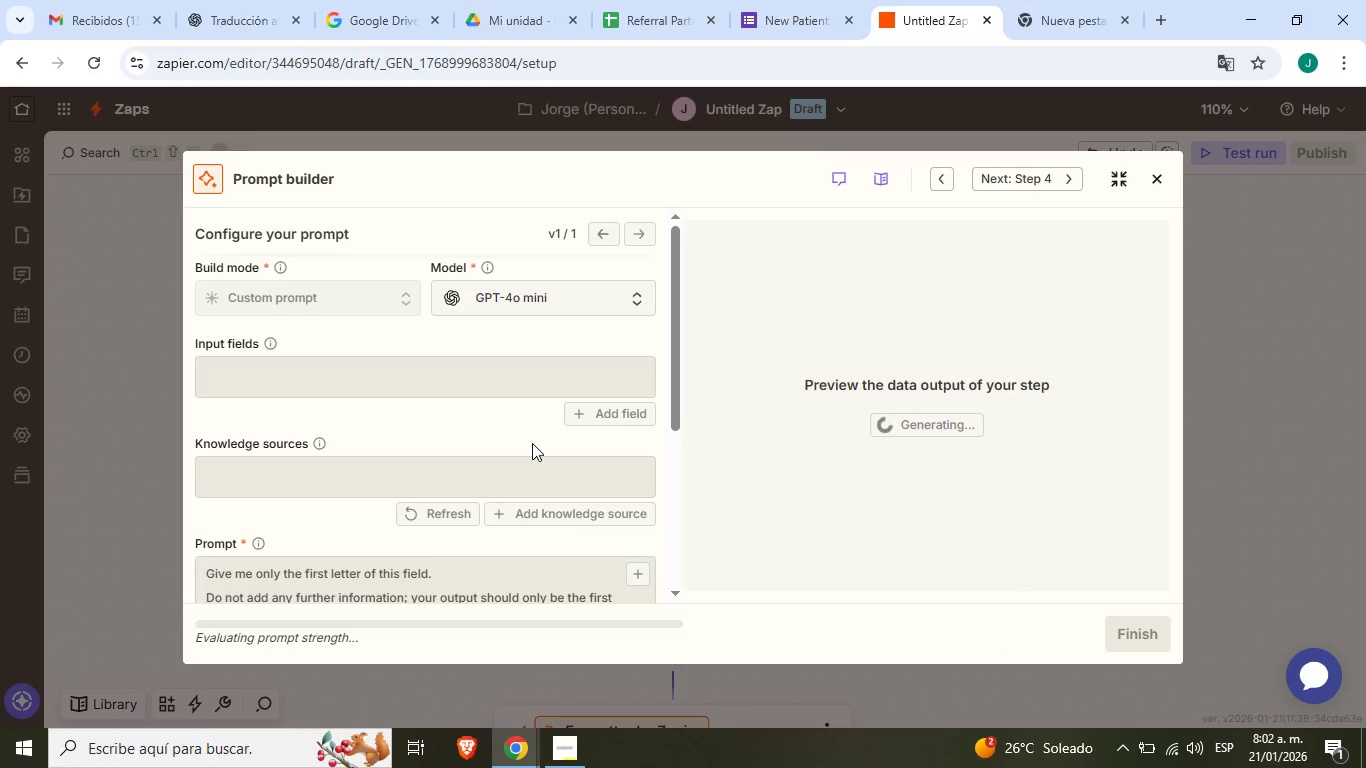 
left_click([1122, 626])
 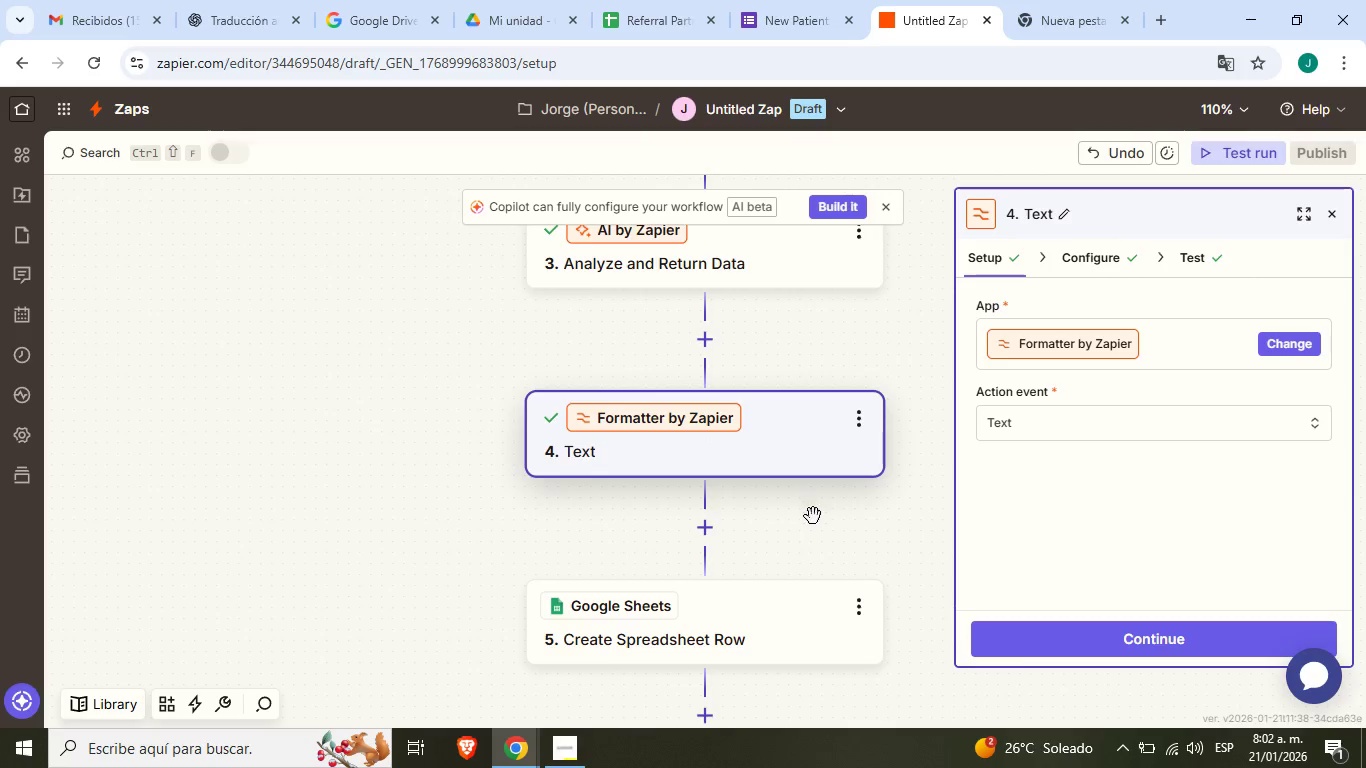 
left_click_drag(start_coordinate=[858, 532], to_coordinate=[750, 620])
 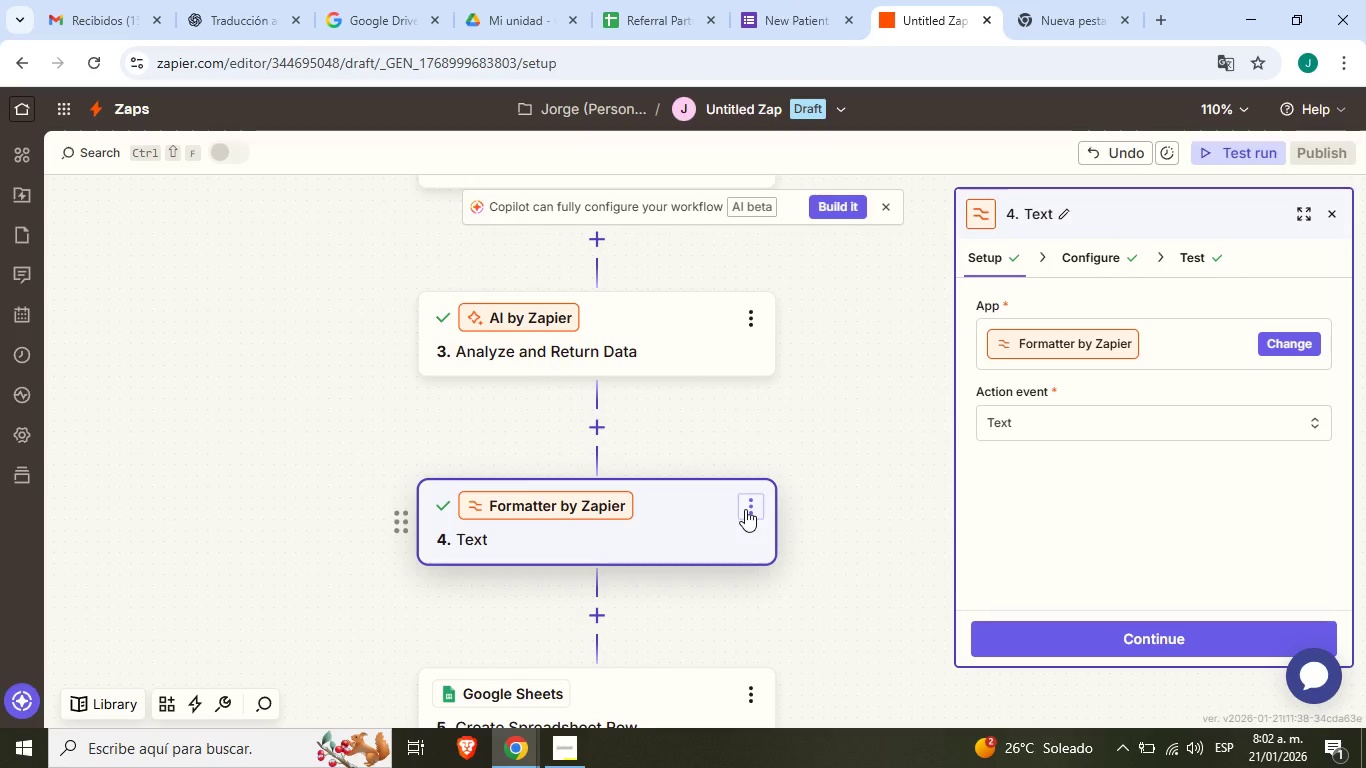 
left_click([745, 509])
 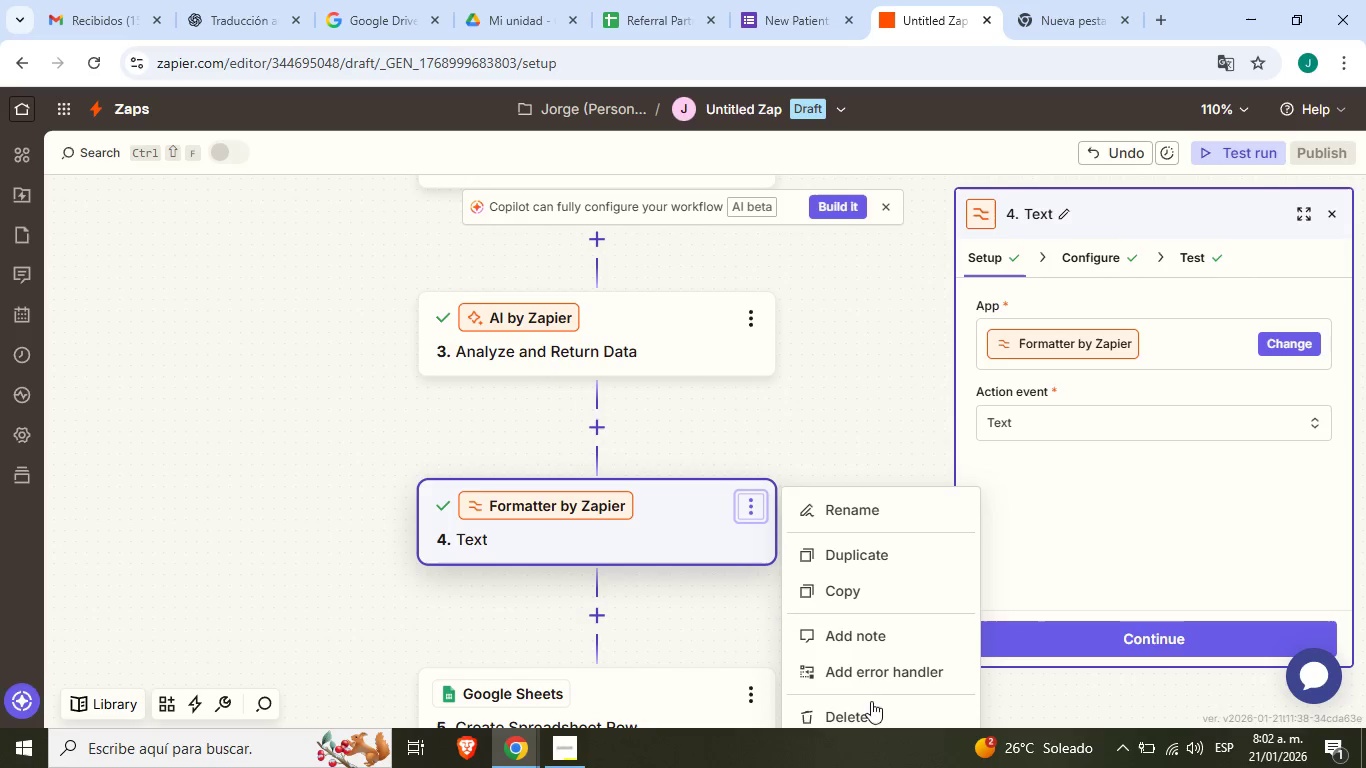 
left_click([870, 707])
 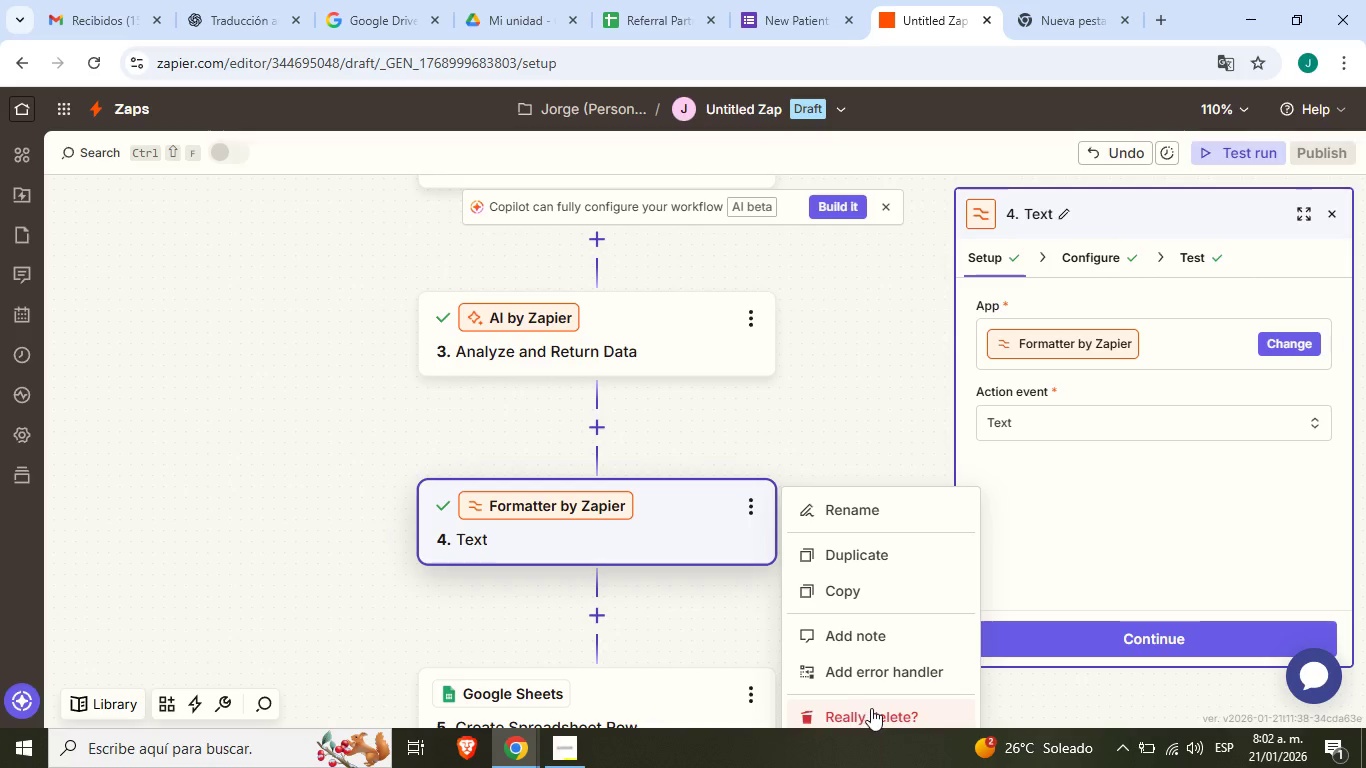 
left_click([871, 708])
 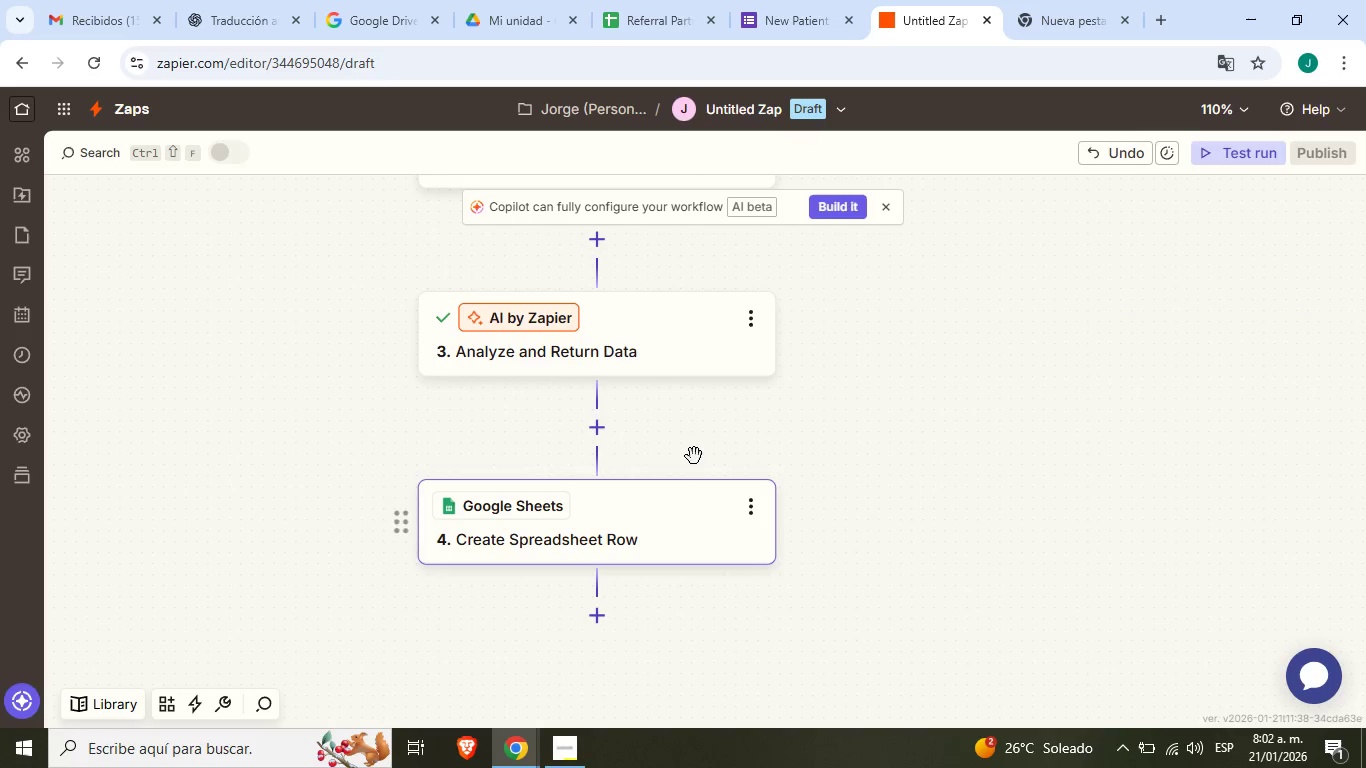 
left_click([670, 528])
 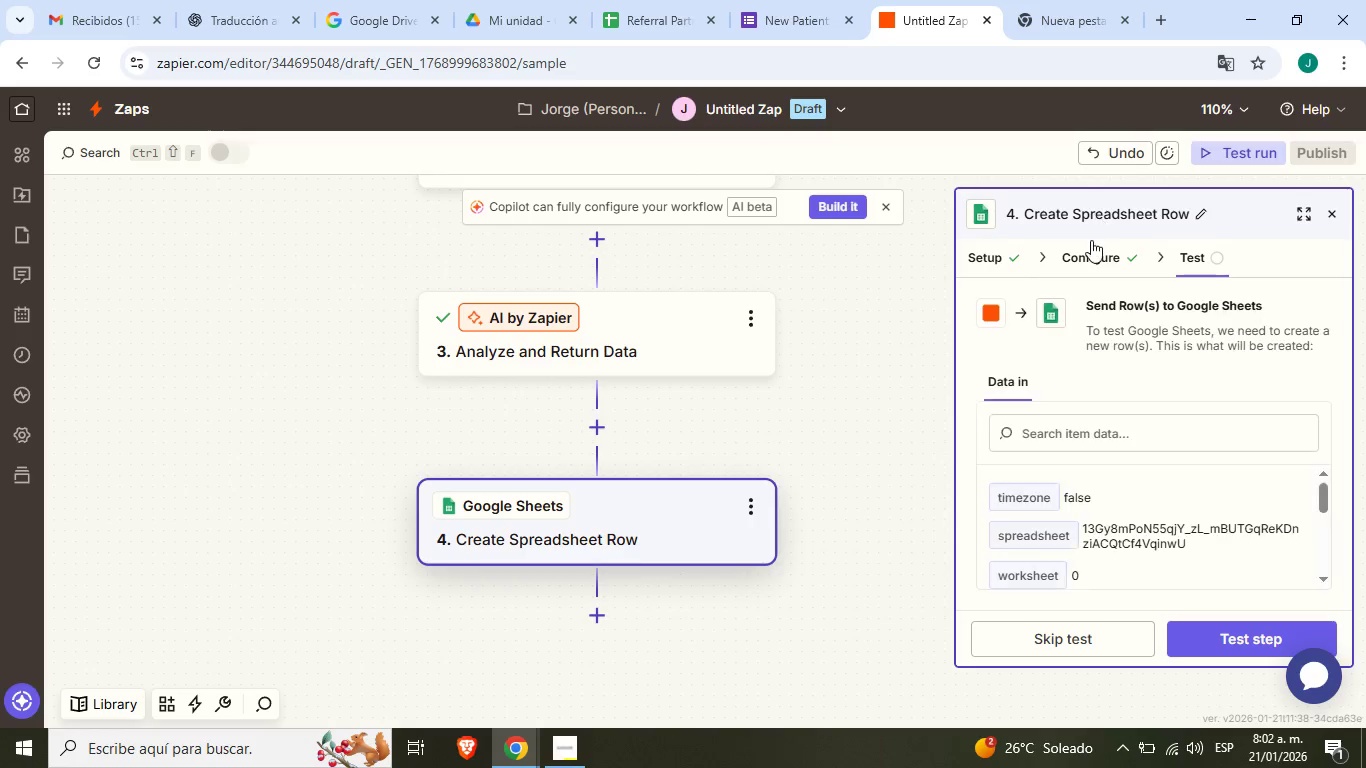 
left_click([1092, 249])
 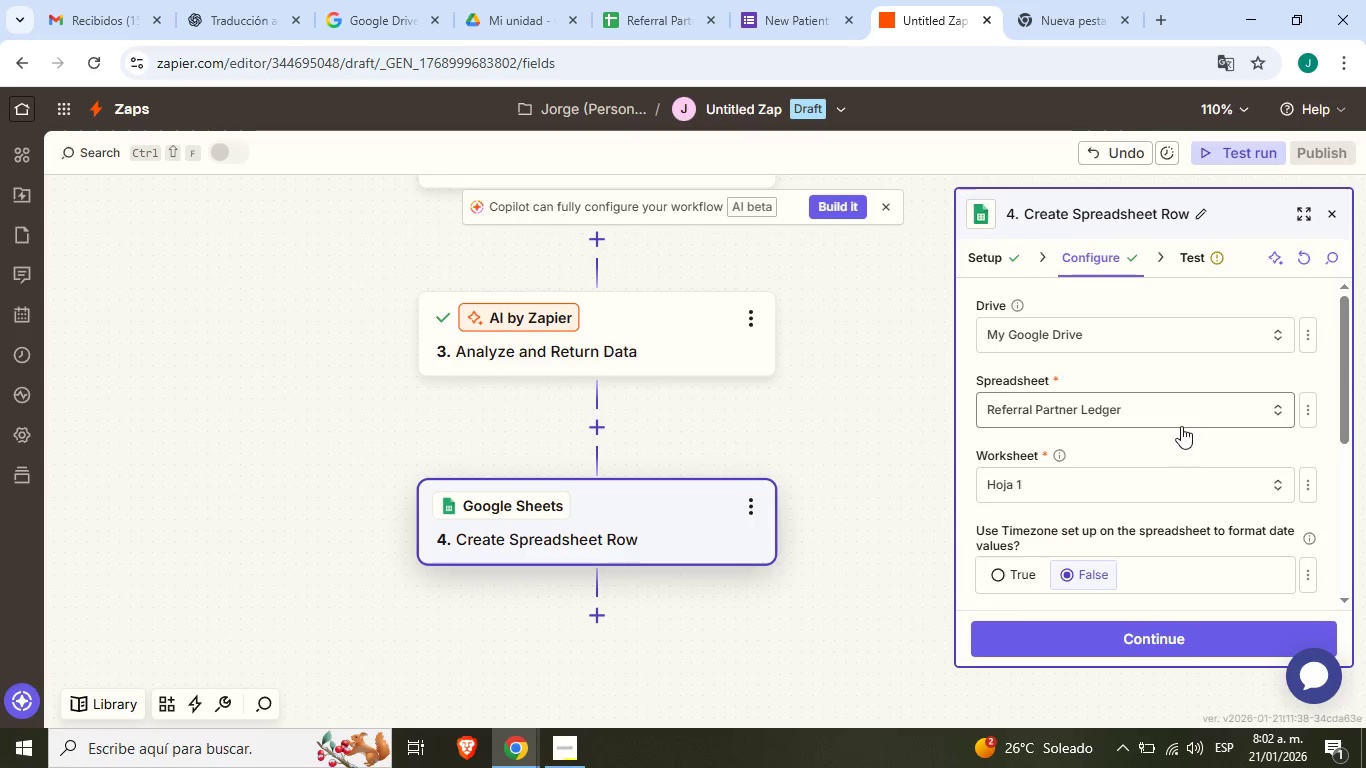 
scroll: coordinate [1181, 427], scroll_direction: none, amount: 0.0
 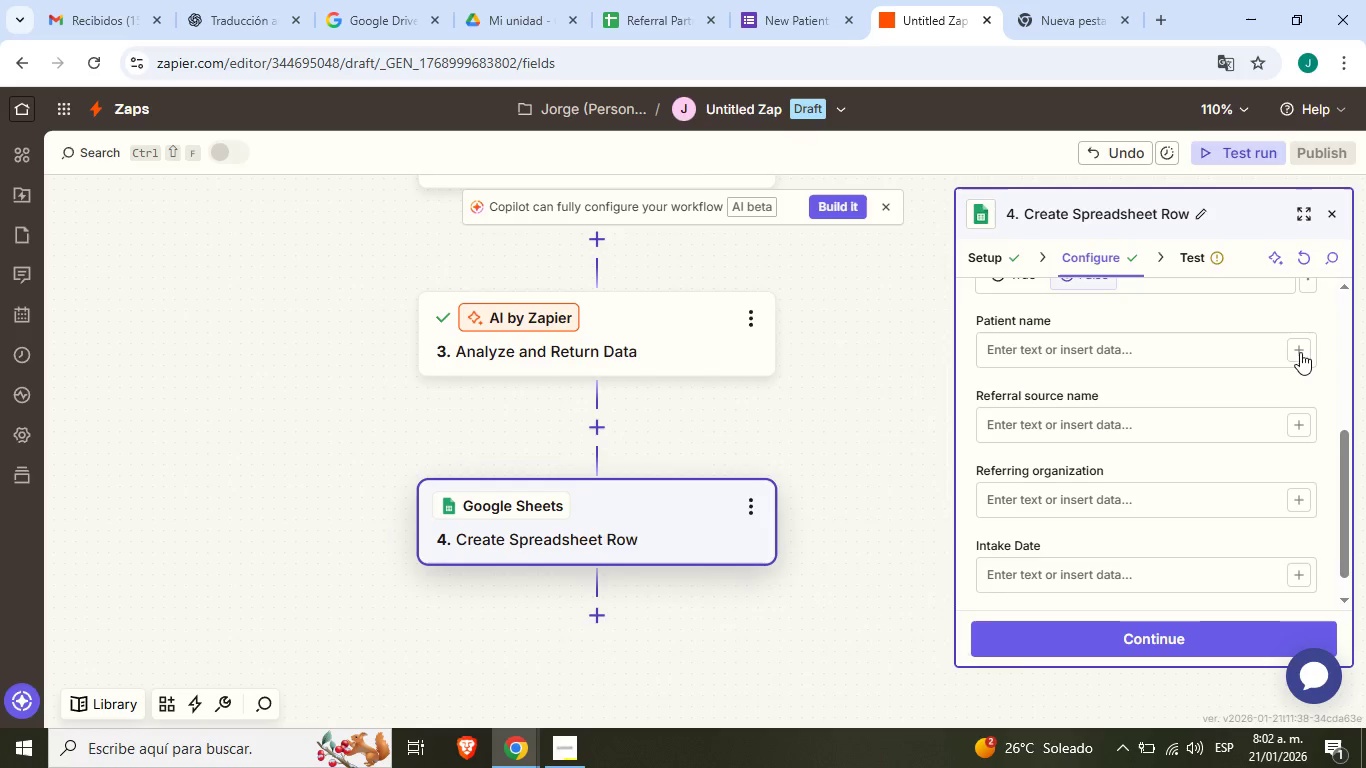 
left_click([1300, 352])
 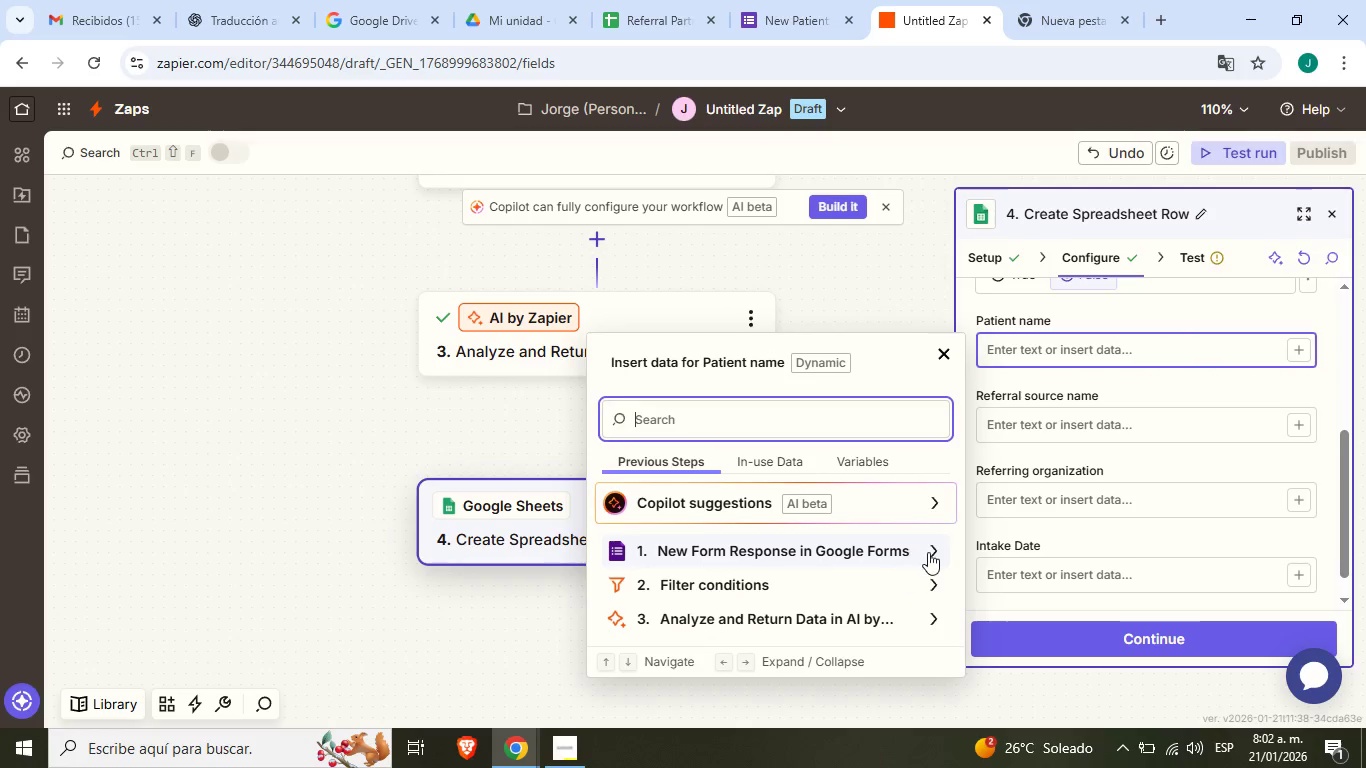 
left_click([934, 619])
 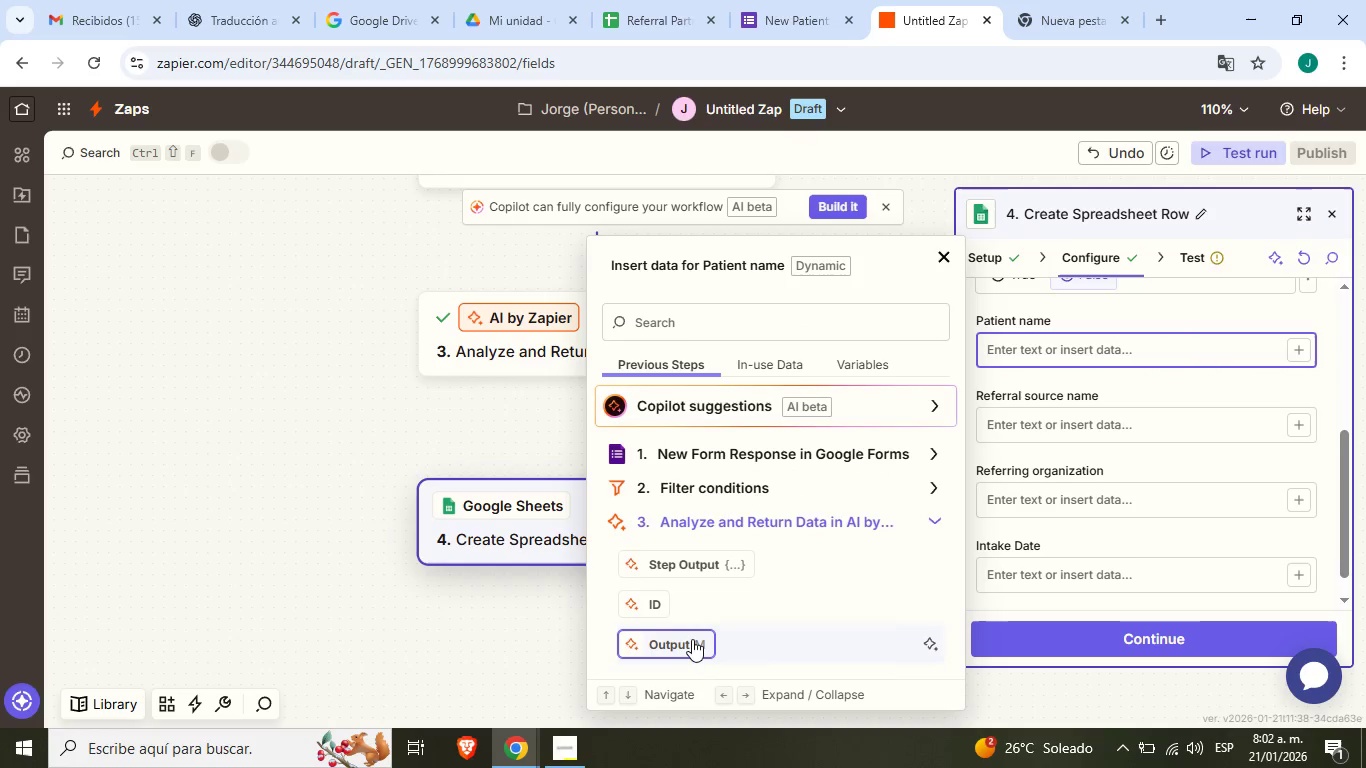 
left_click([692, 639])
 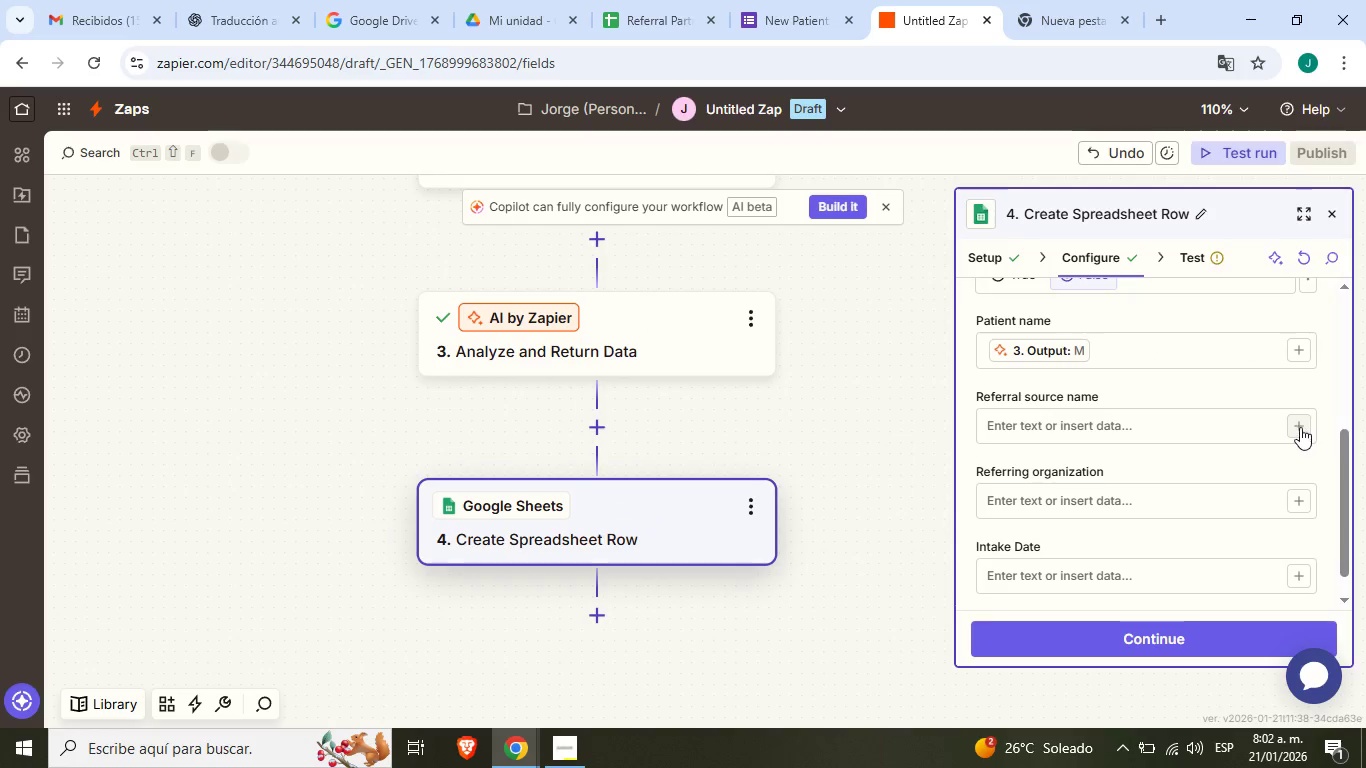 
left_click([1298, 427])
 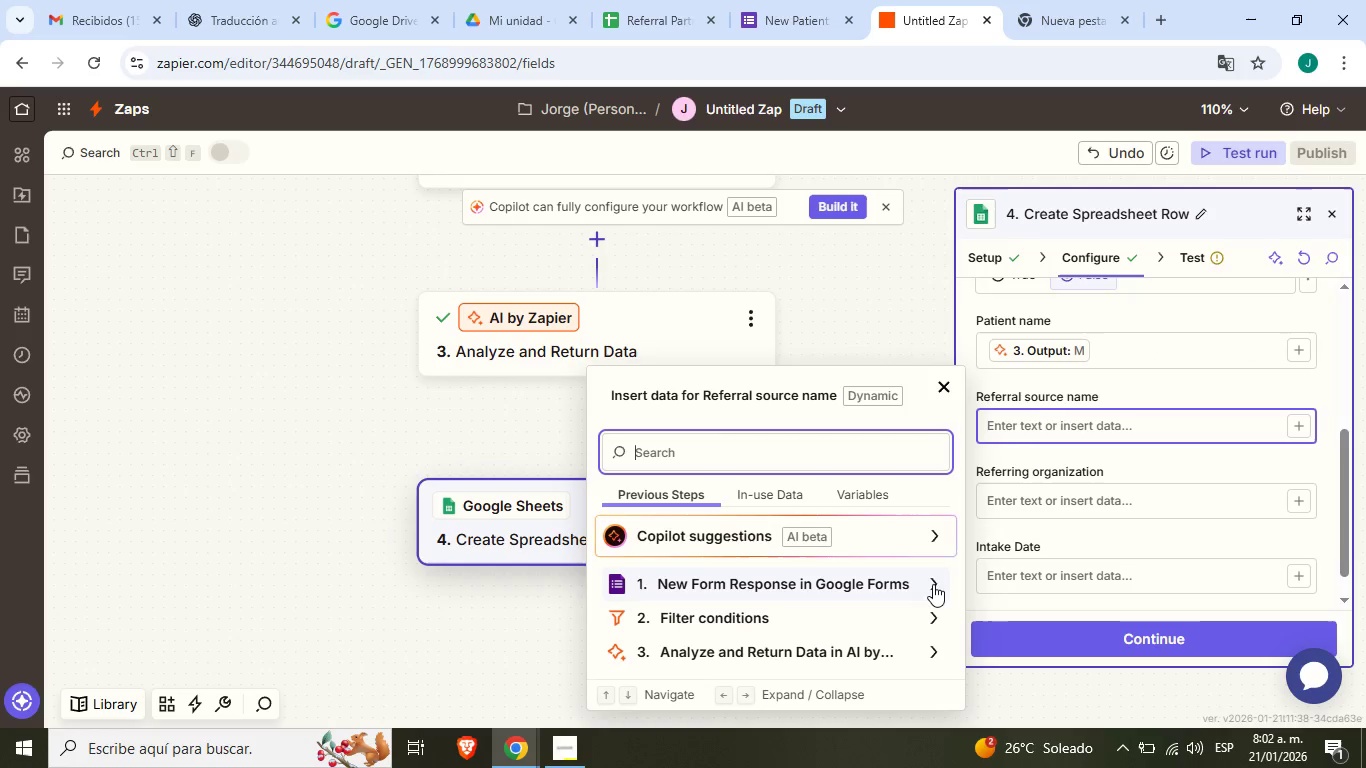 
left_click([936, 582])
 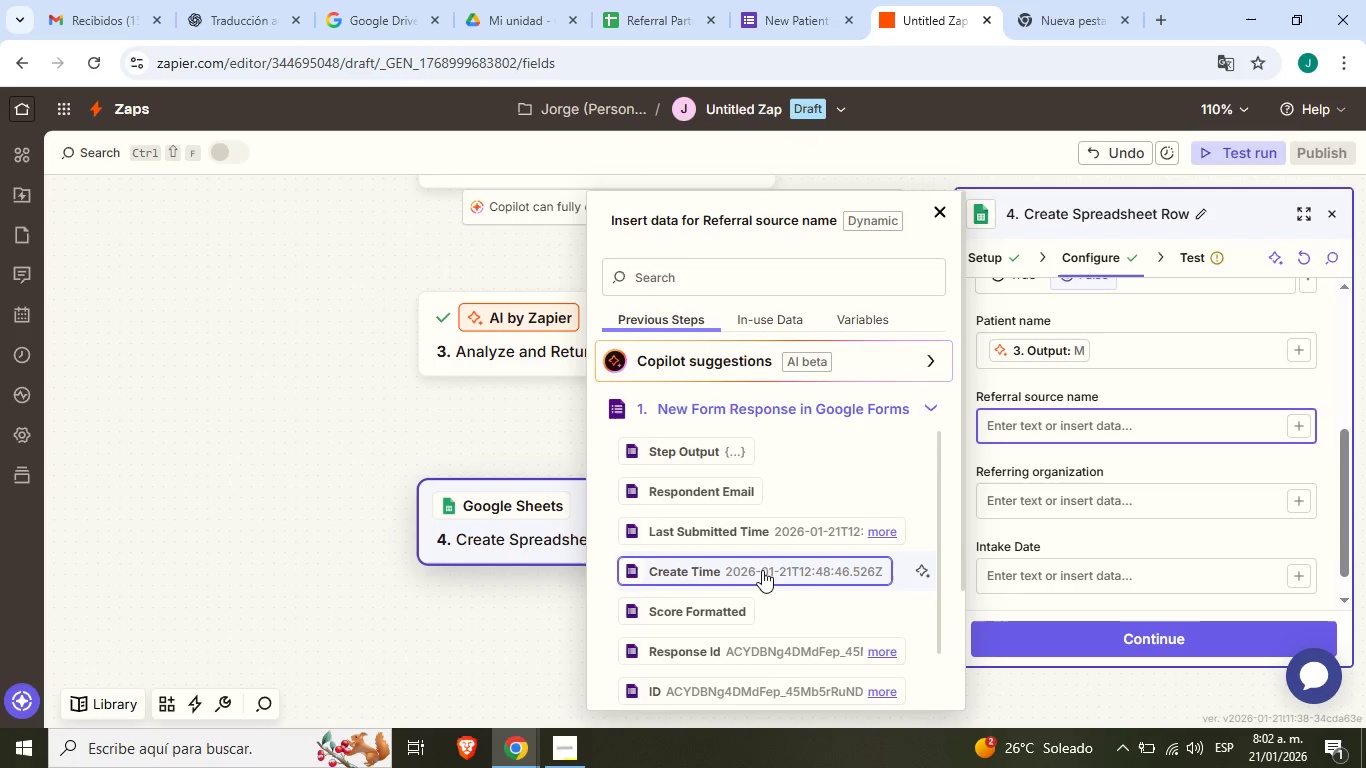 
scroll: coordinate [758, 578], scroll_direction: down, amount: 5.0
 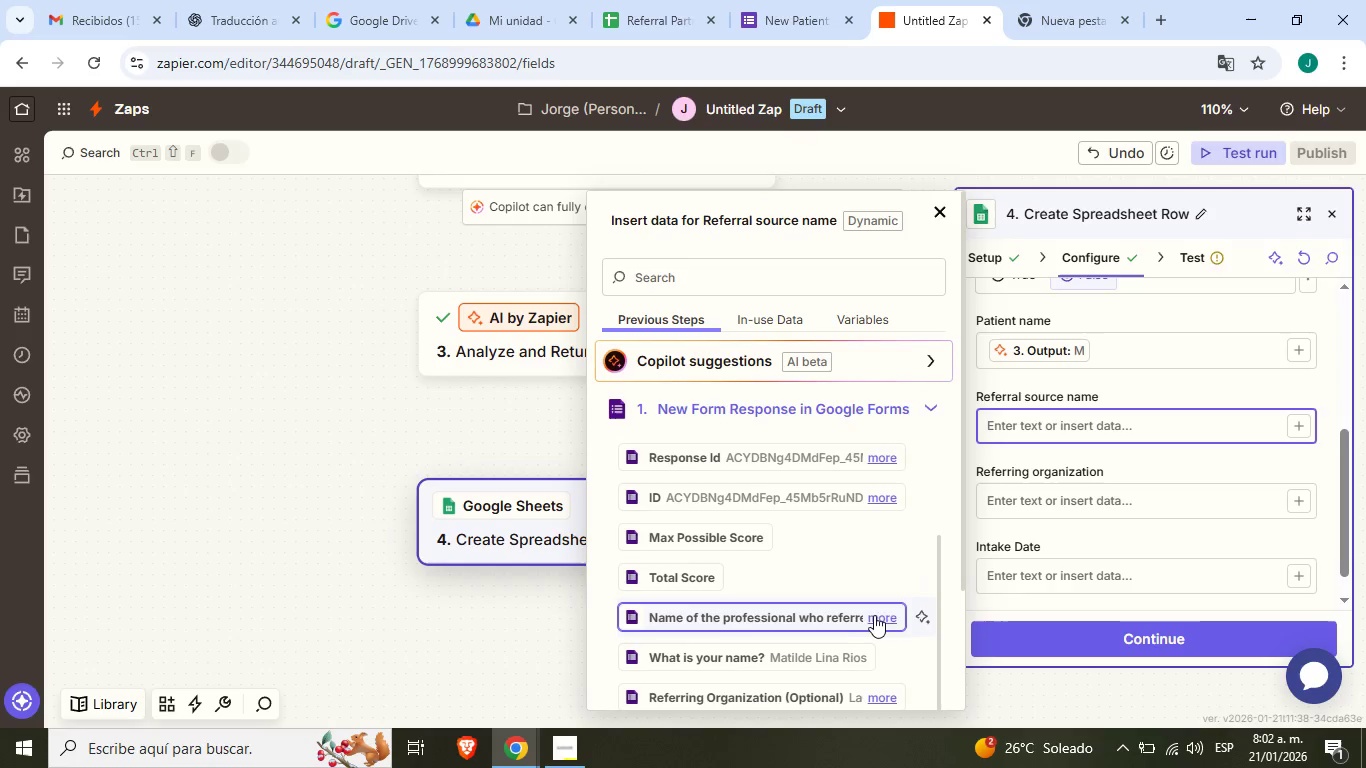 
left_click([881, 615])
 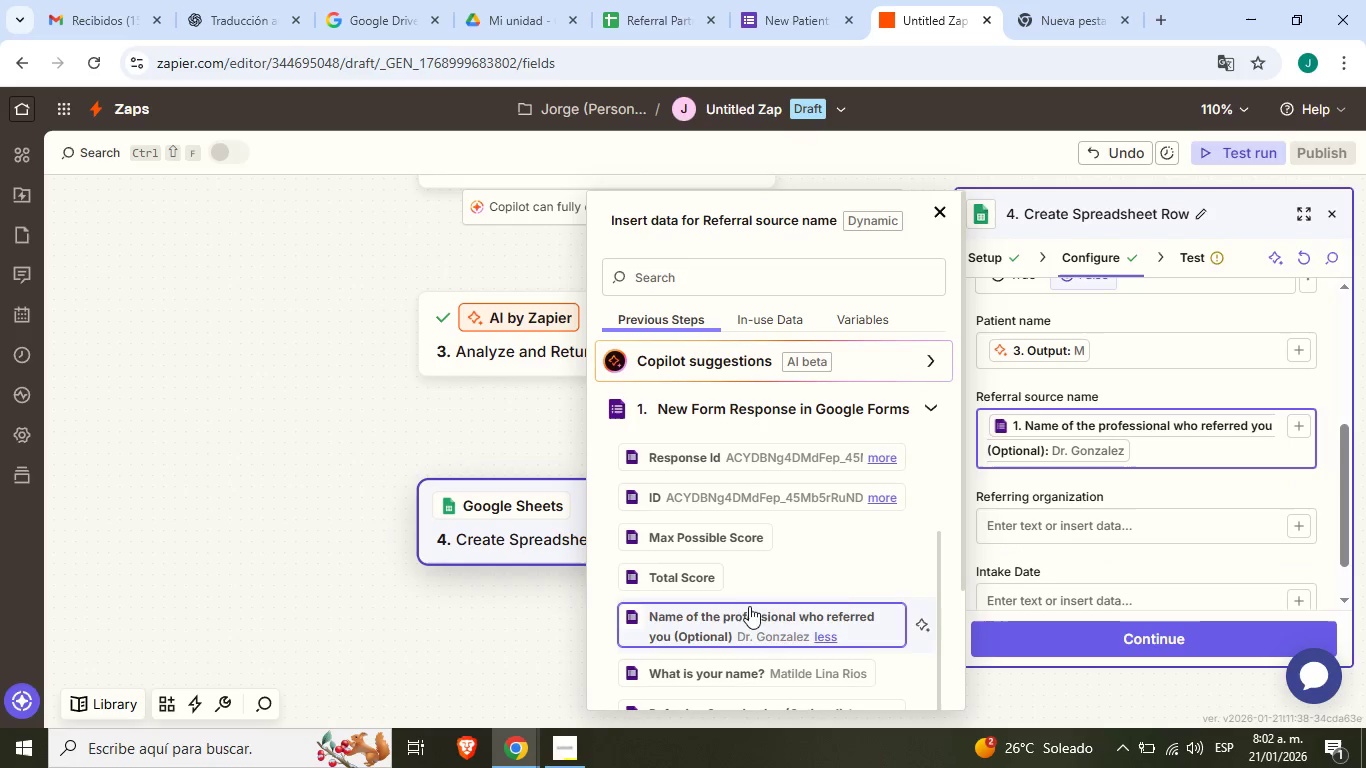 
left_click([738, 614])
 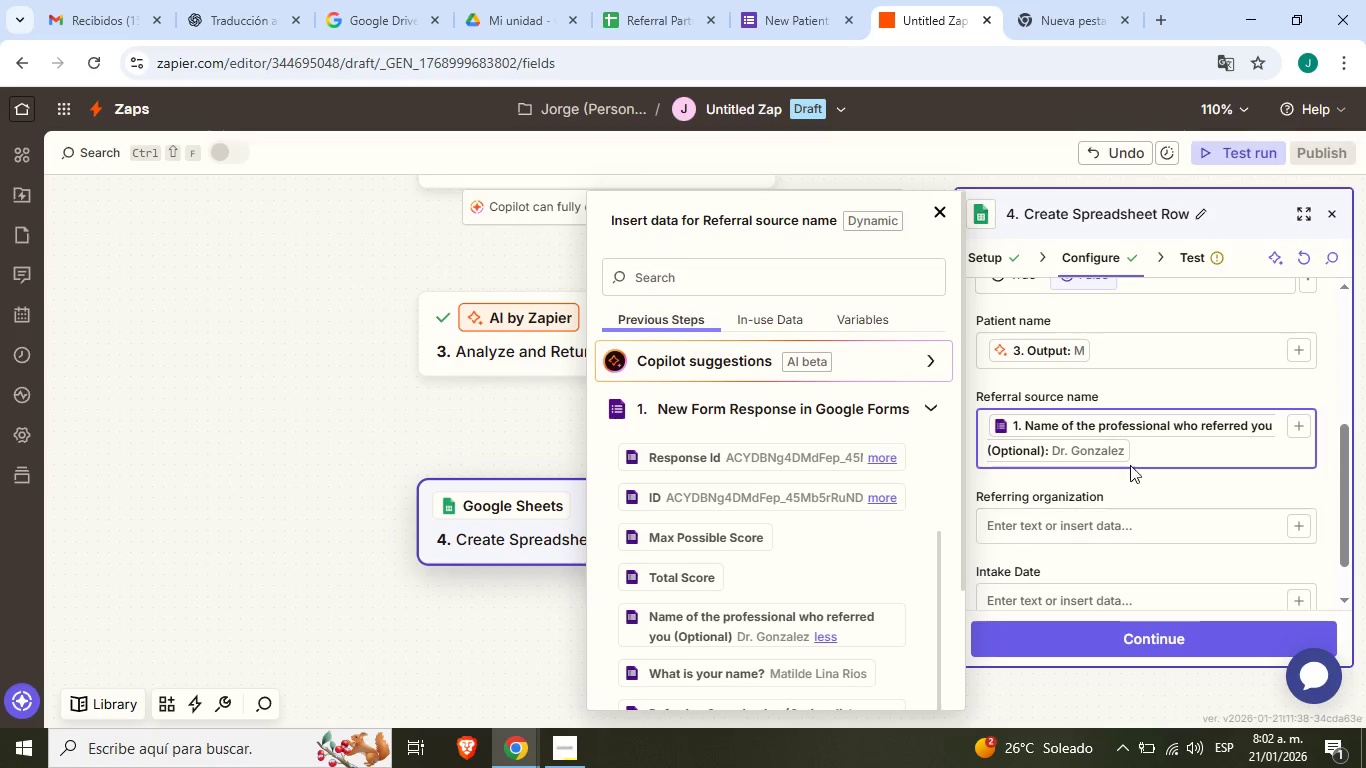 
mouse_move([1123, 452])
 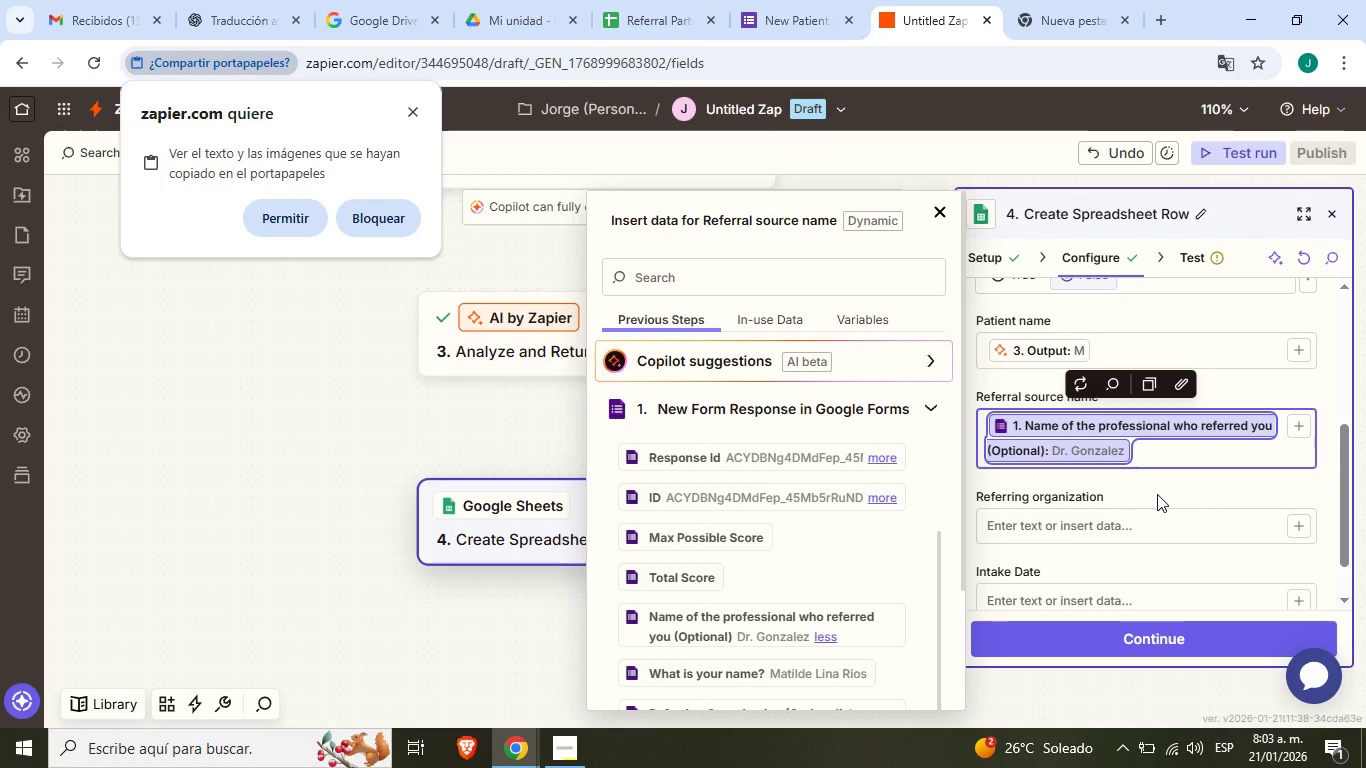 
left_click([1157, 493])
 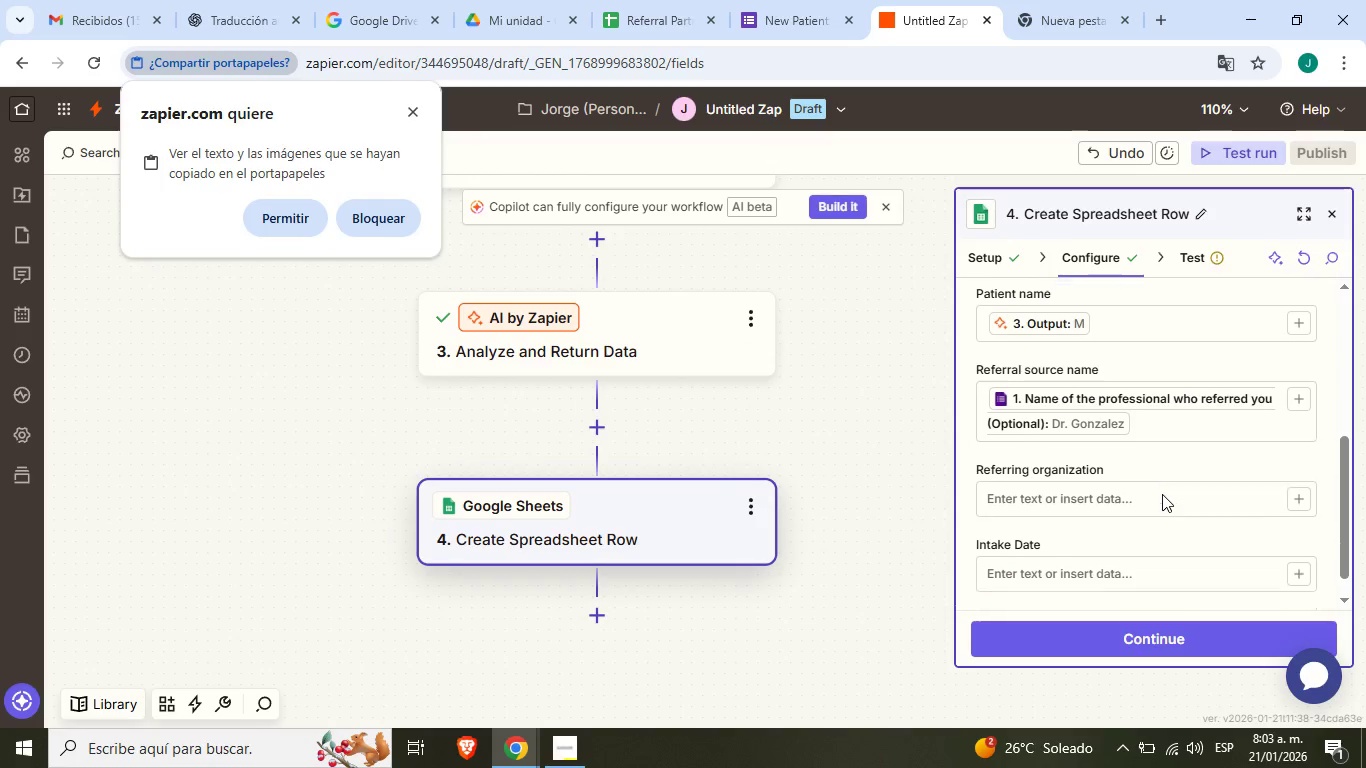 
scroll: coordinate [1162, 494], scroll_direction: down, amount: 1.0
 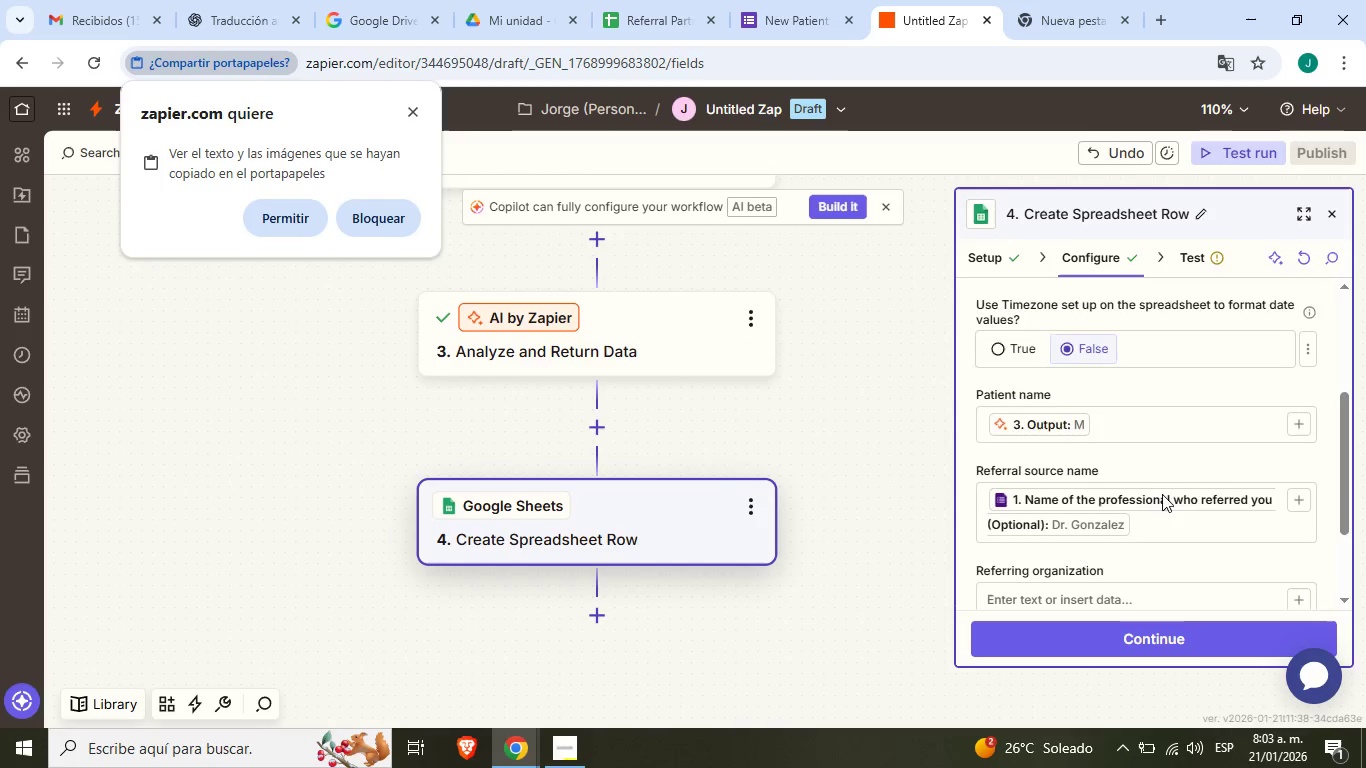 
scroll: coordinate [1162, 494], scroll_direction: up, amount: 2.0
 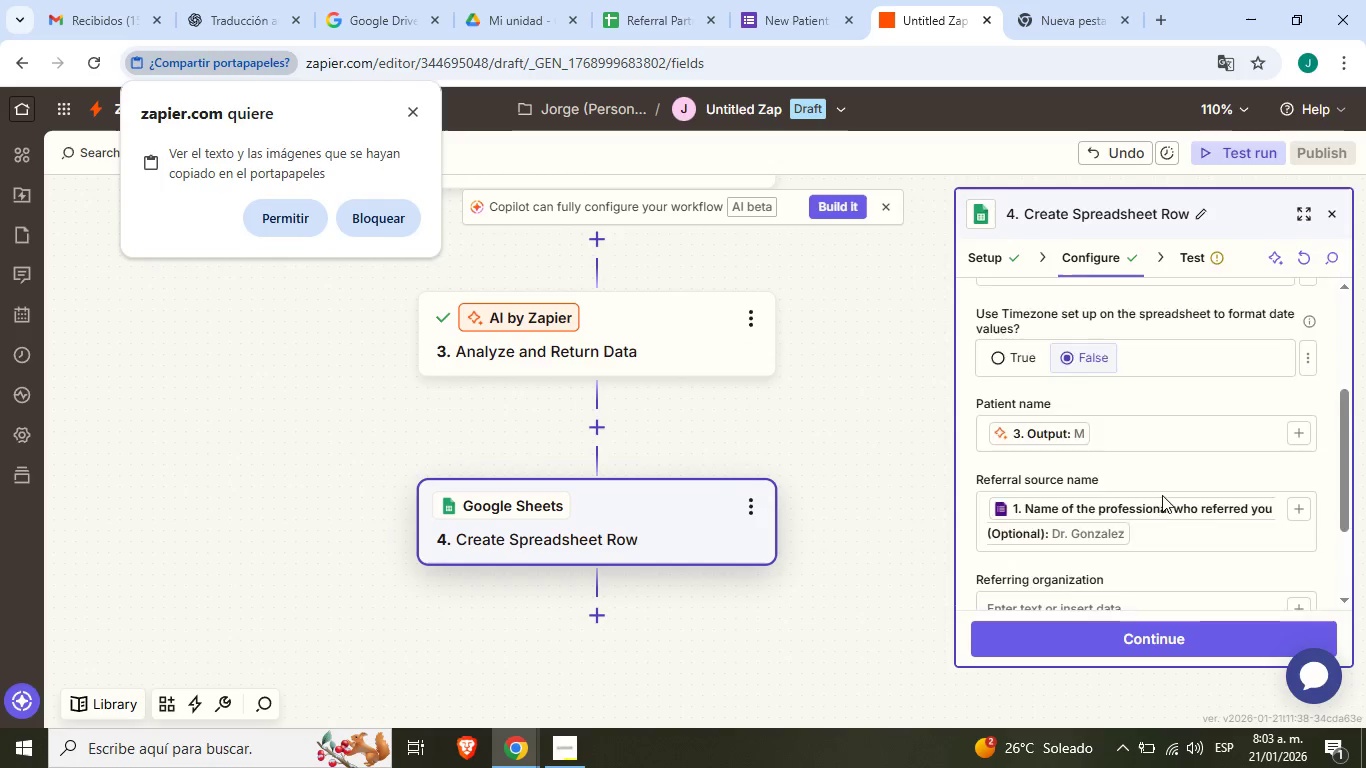 
scroll: coordinate [1162, 494], scroll_direction: down, amount: 2.0
 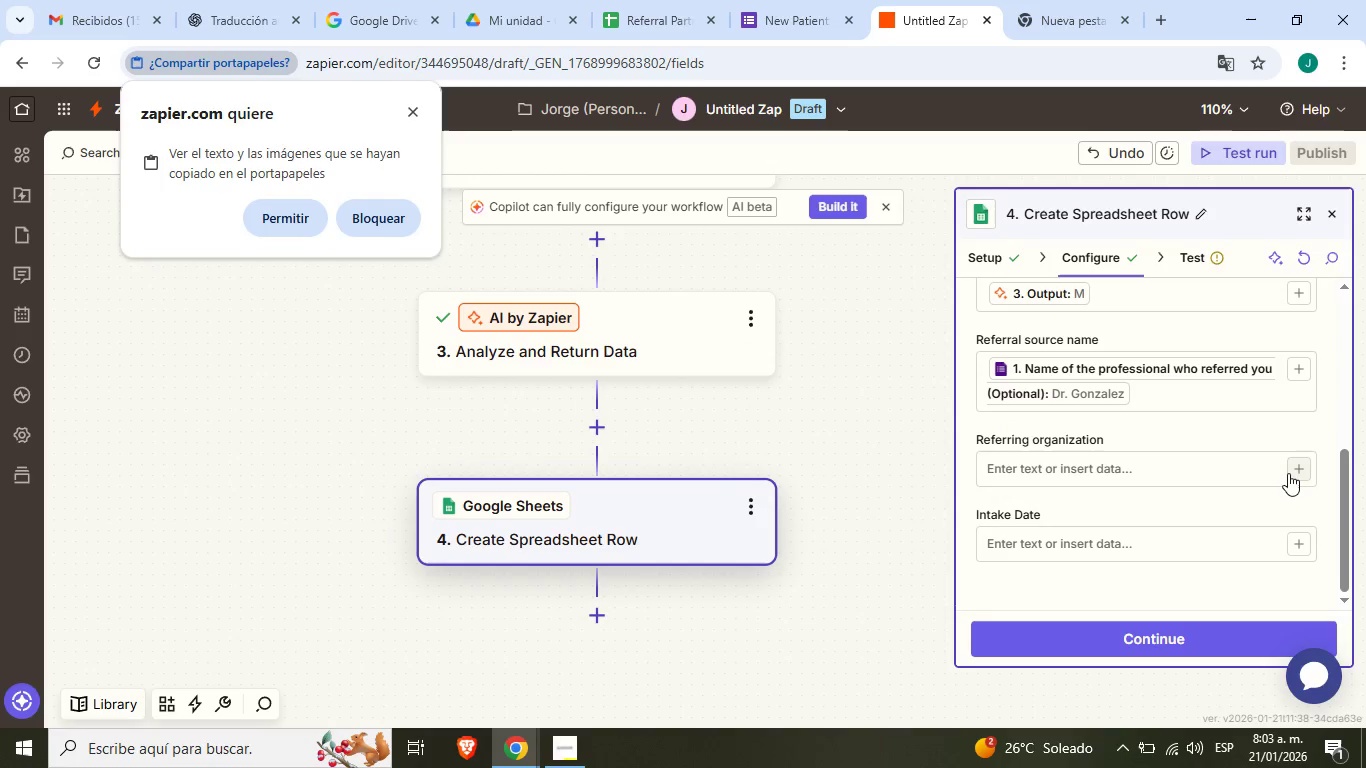 
left_click([1288, 473])
 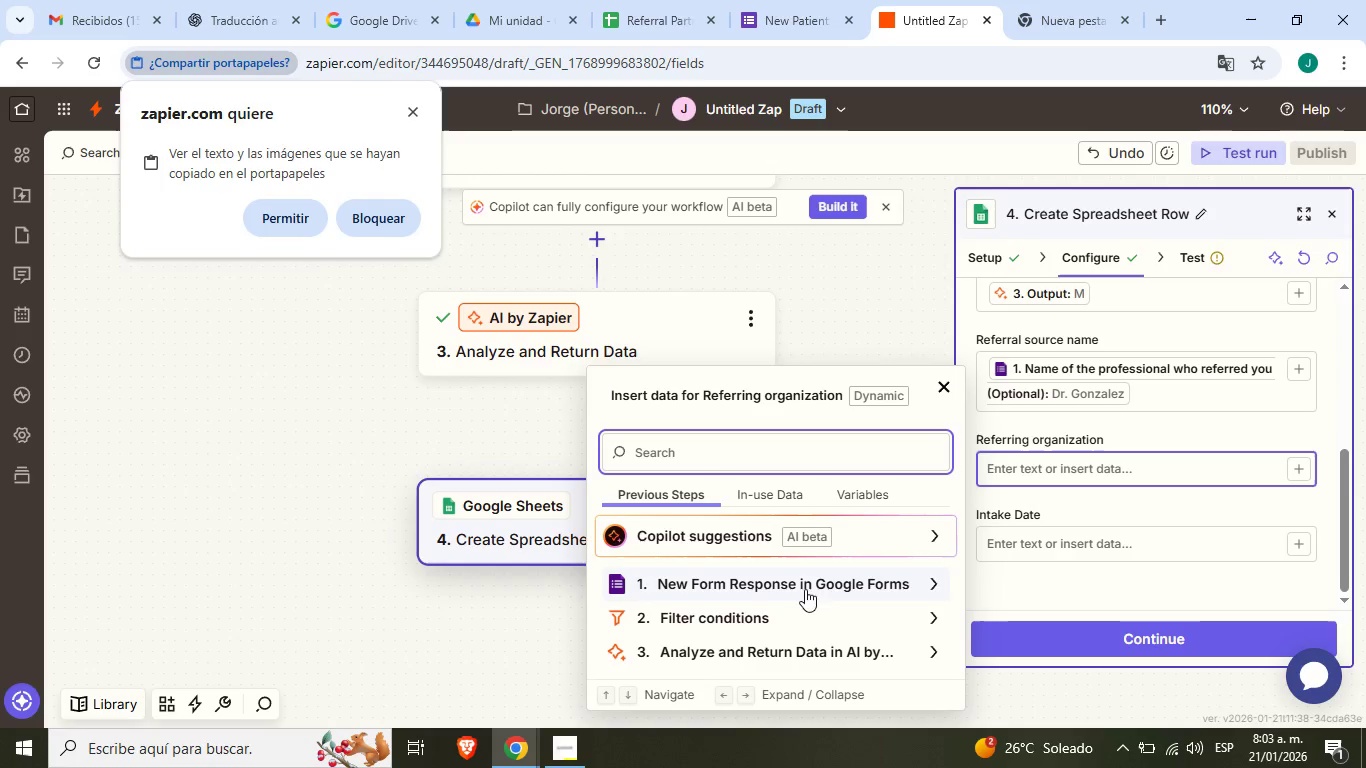 
left_click([832, 579])
 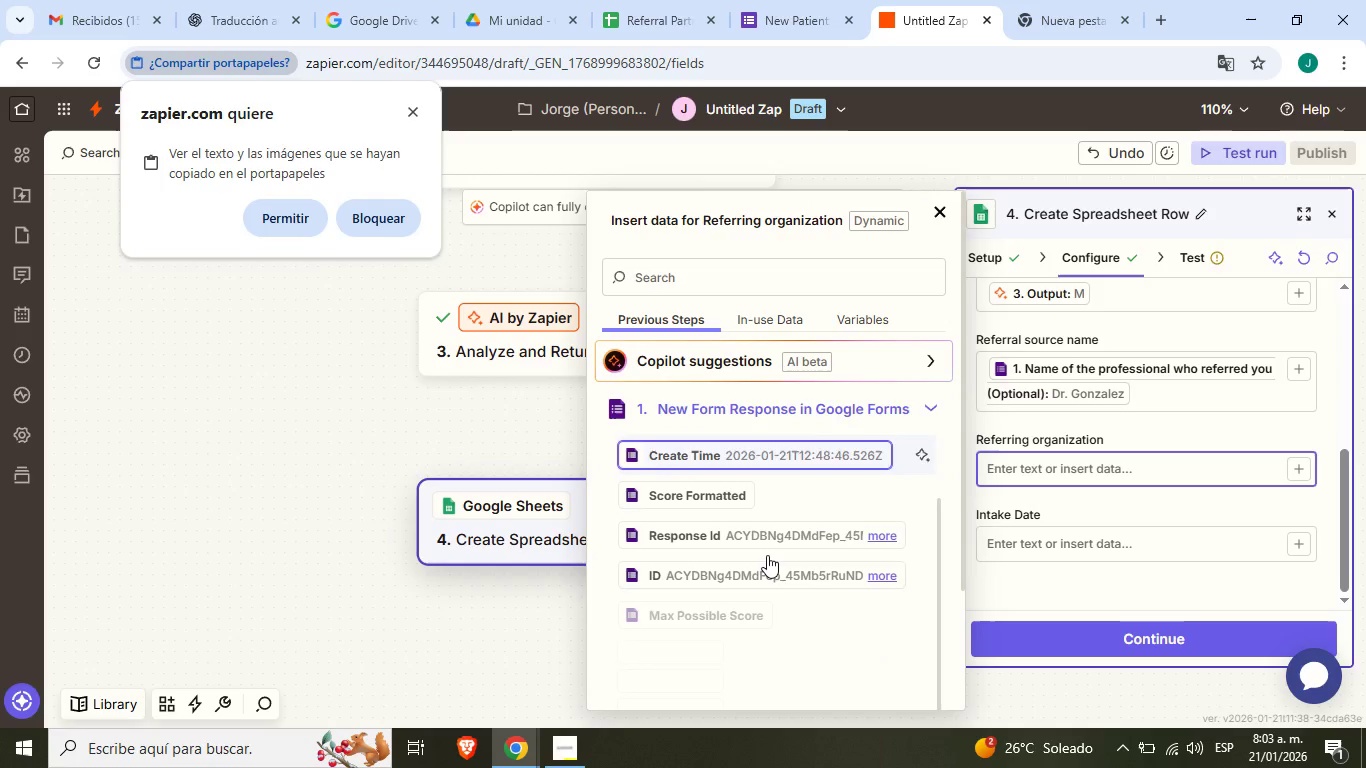 
scroll: coordinate [765, 555], scroll_direction: down, amount: 8.0
 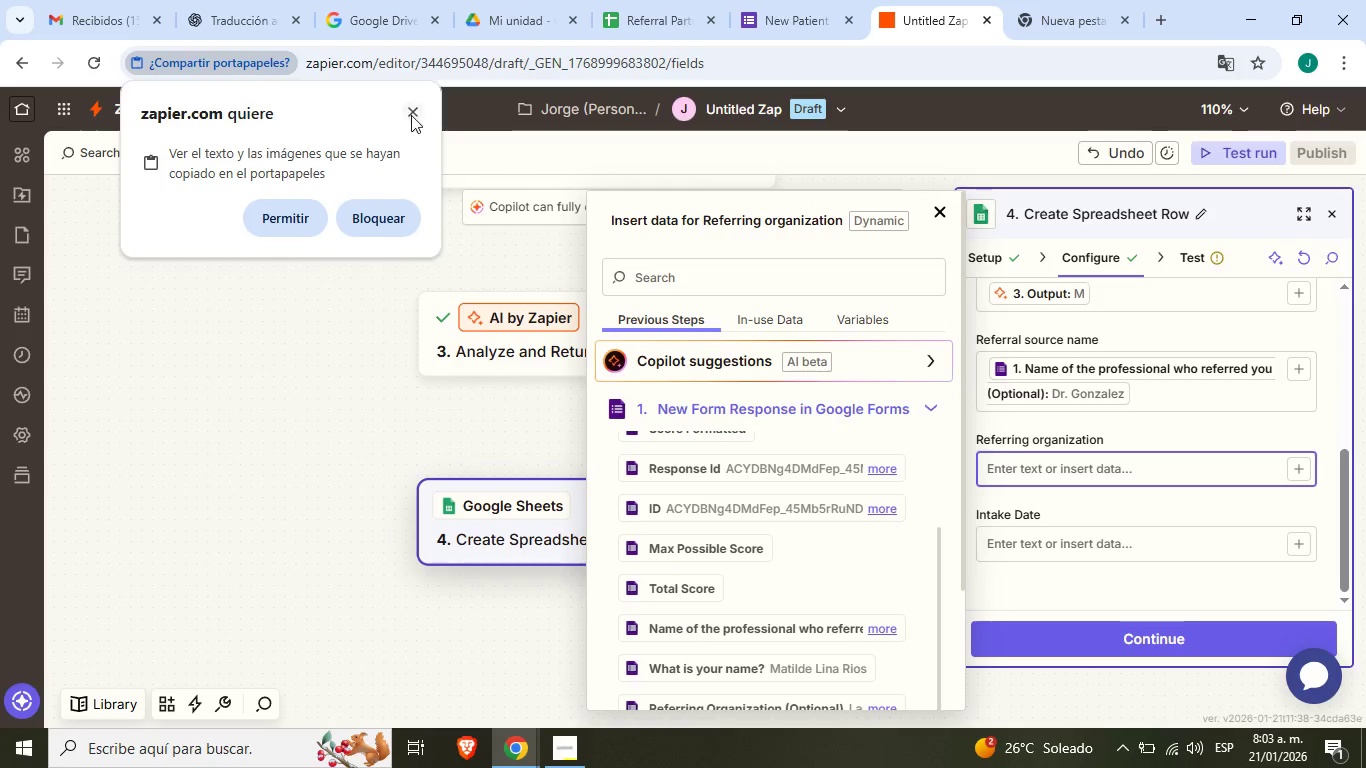 
left_click([411, 115])
 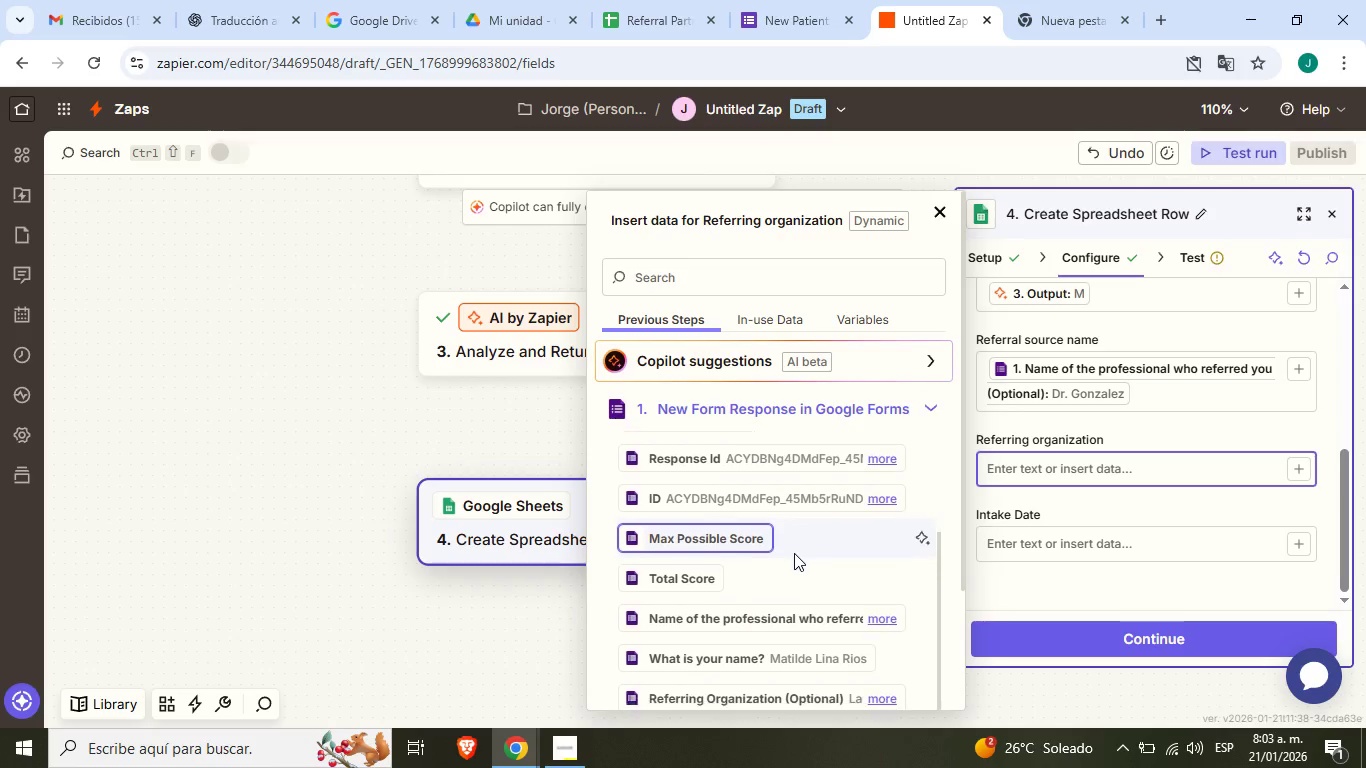 
scroll: coordinate [794, 549], scroll_direction: down, amount: 2.0
 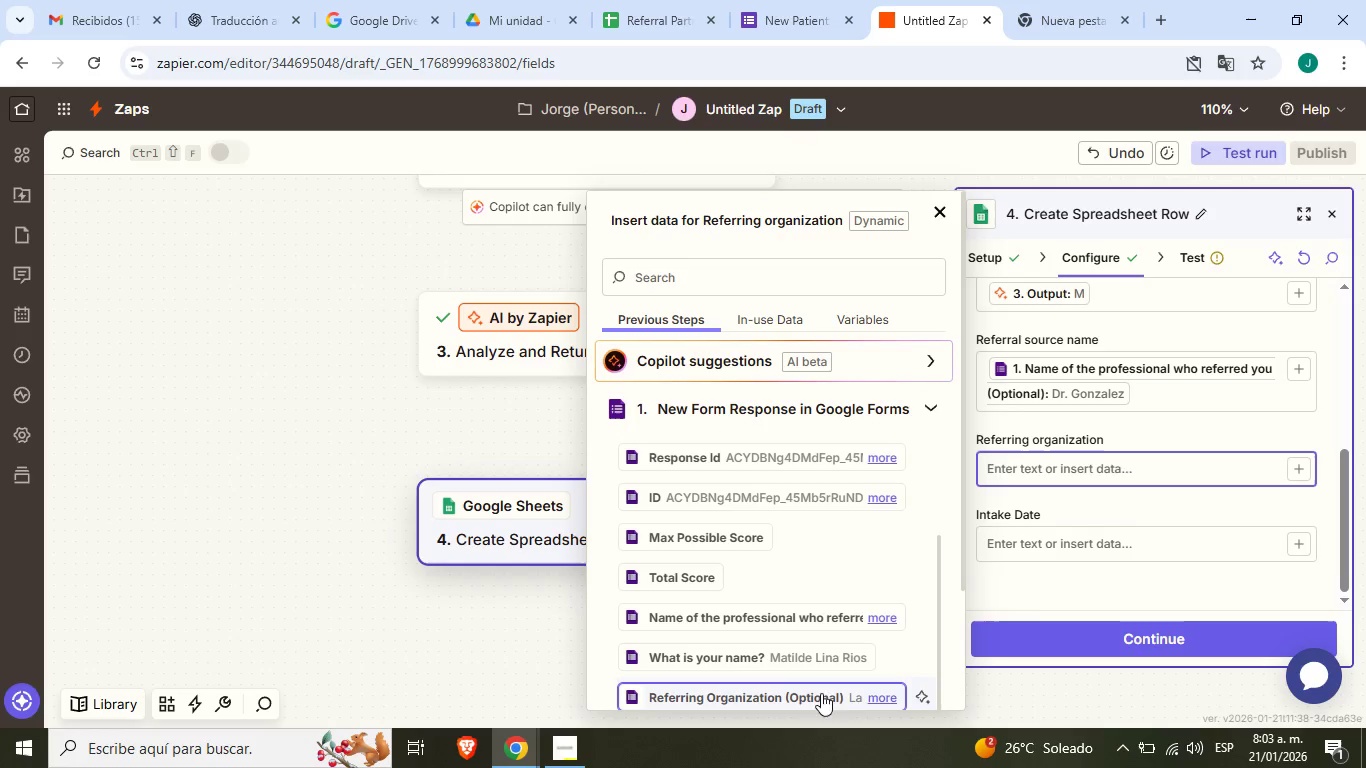 
left_click([821, 693])
 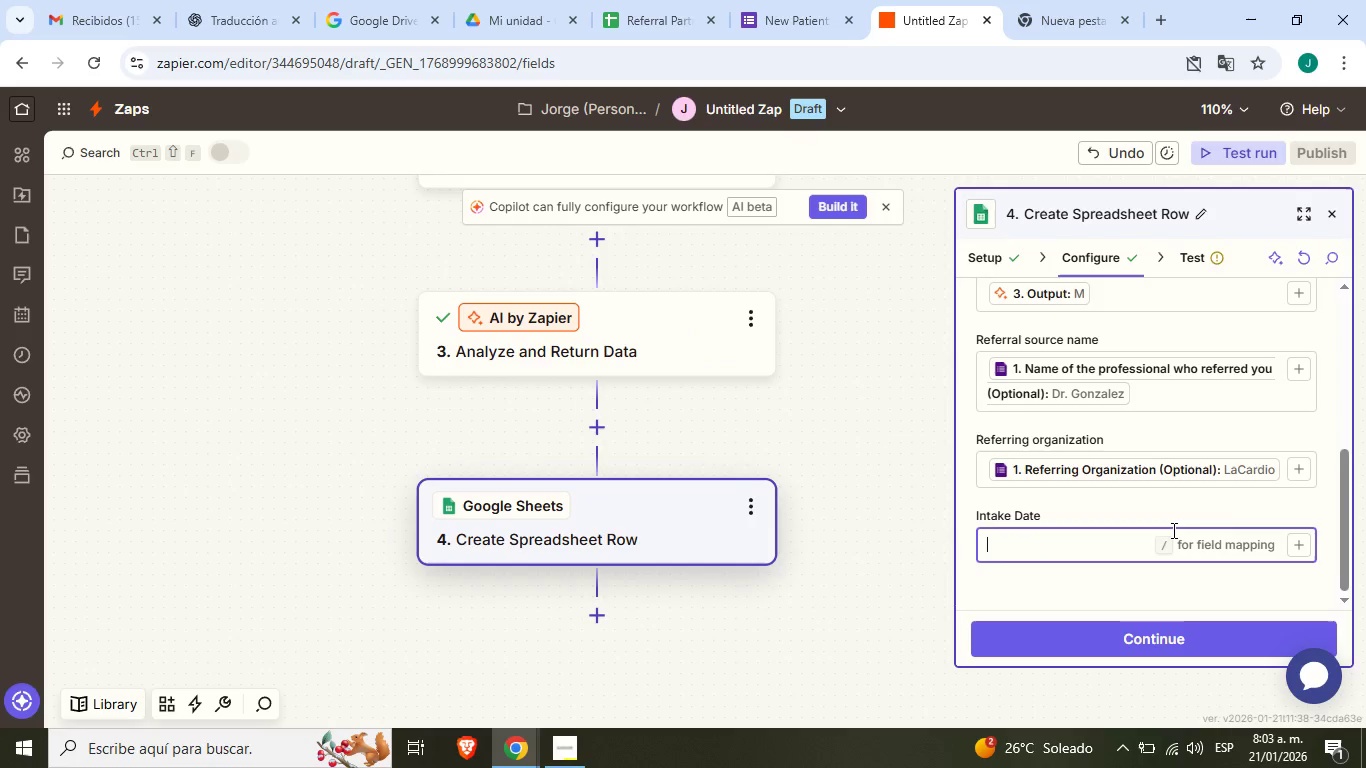 
left_click([1170, 531])
 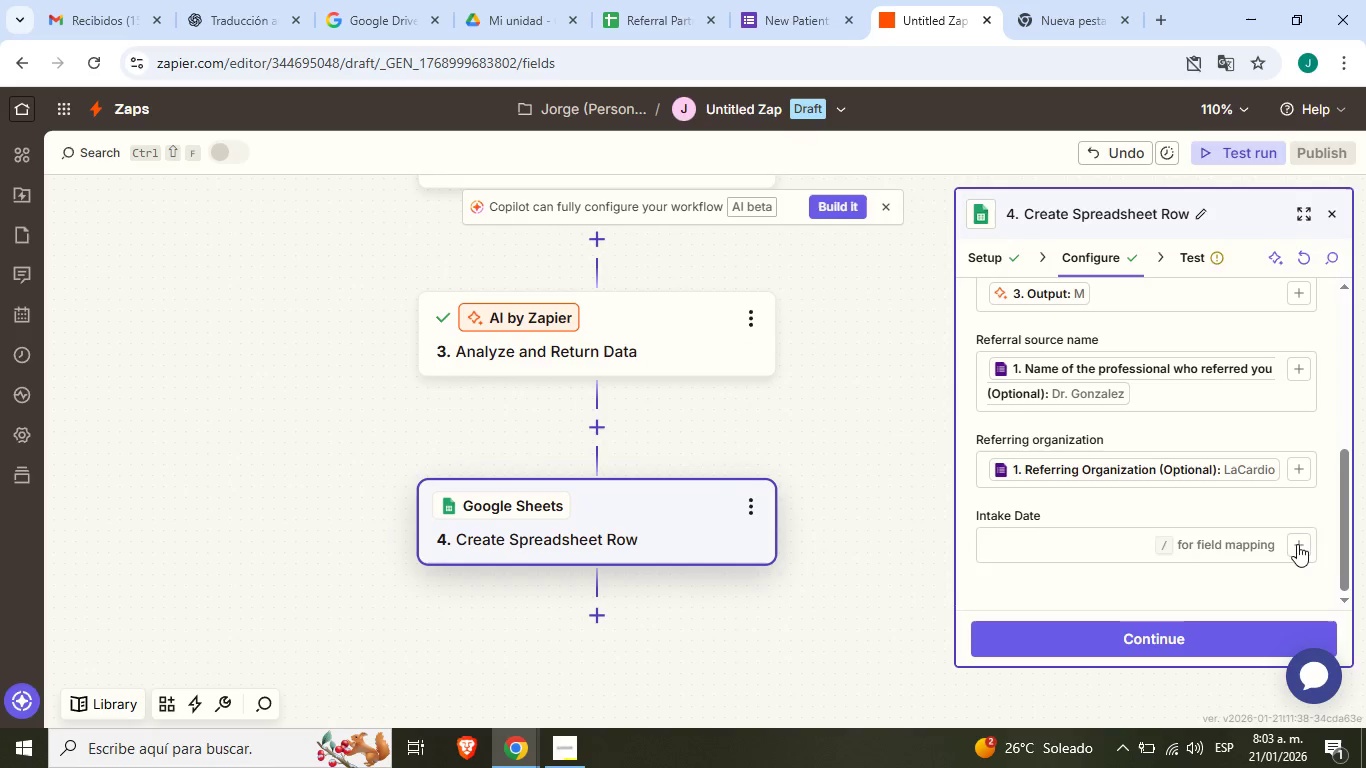 
left_click([1297, 544])
 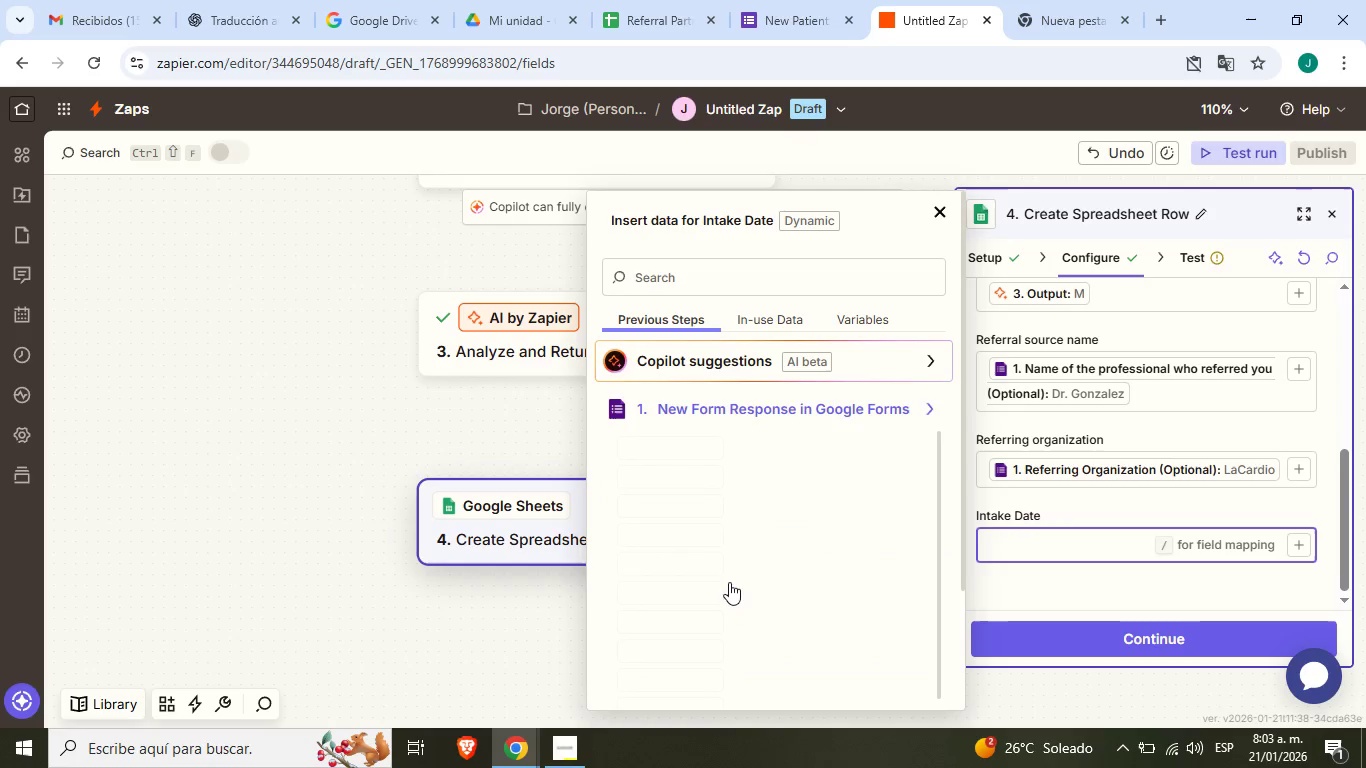 
left_click([729, 582])
 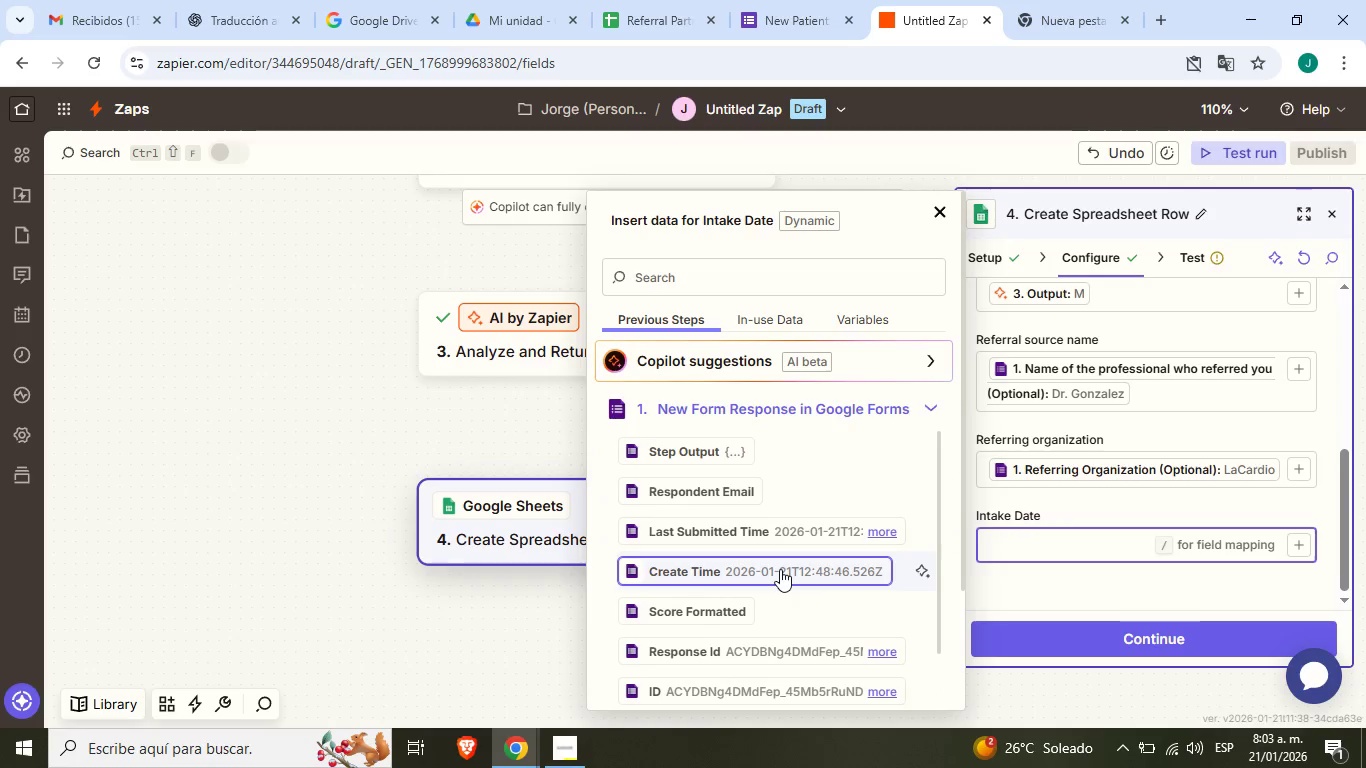 
left_click([780, 569])
 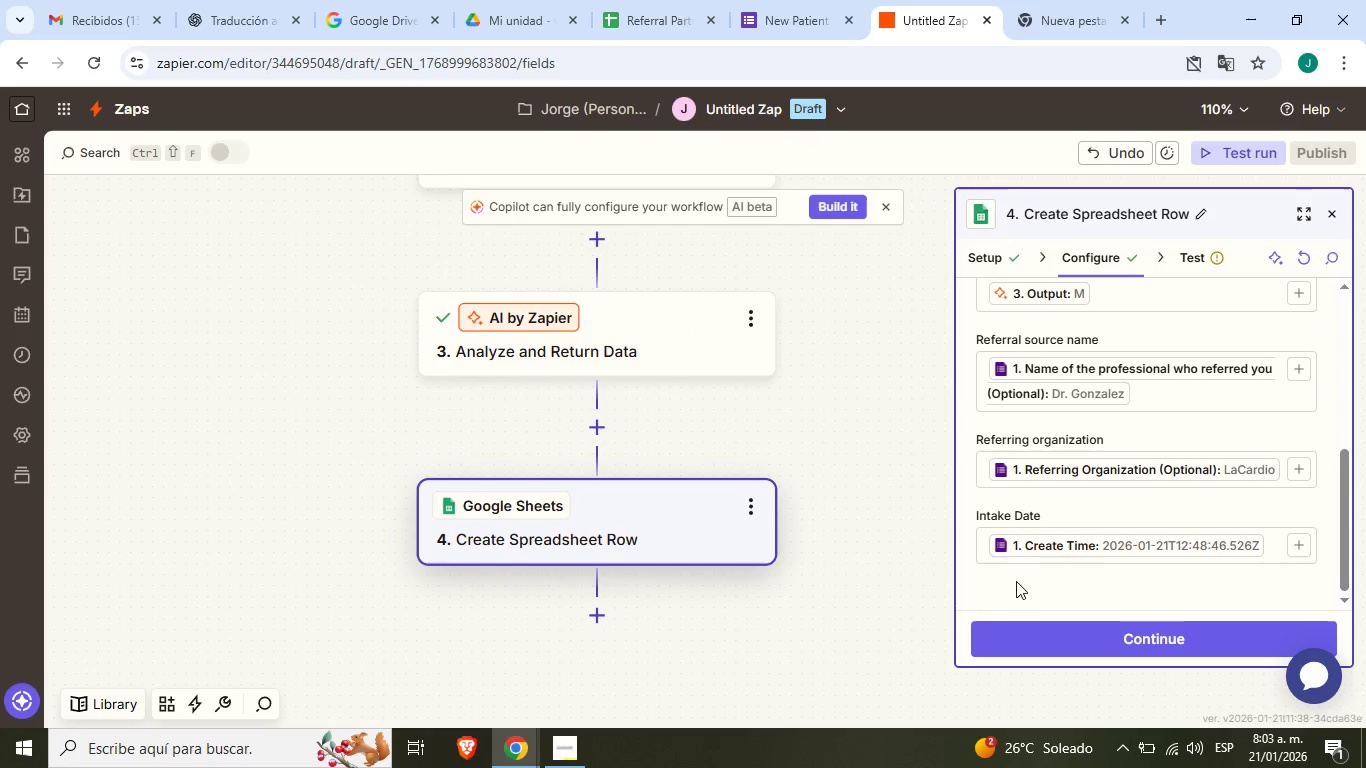 
left_click([1009, 584])
 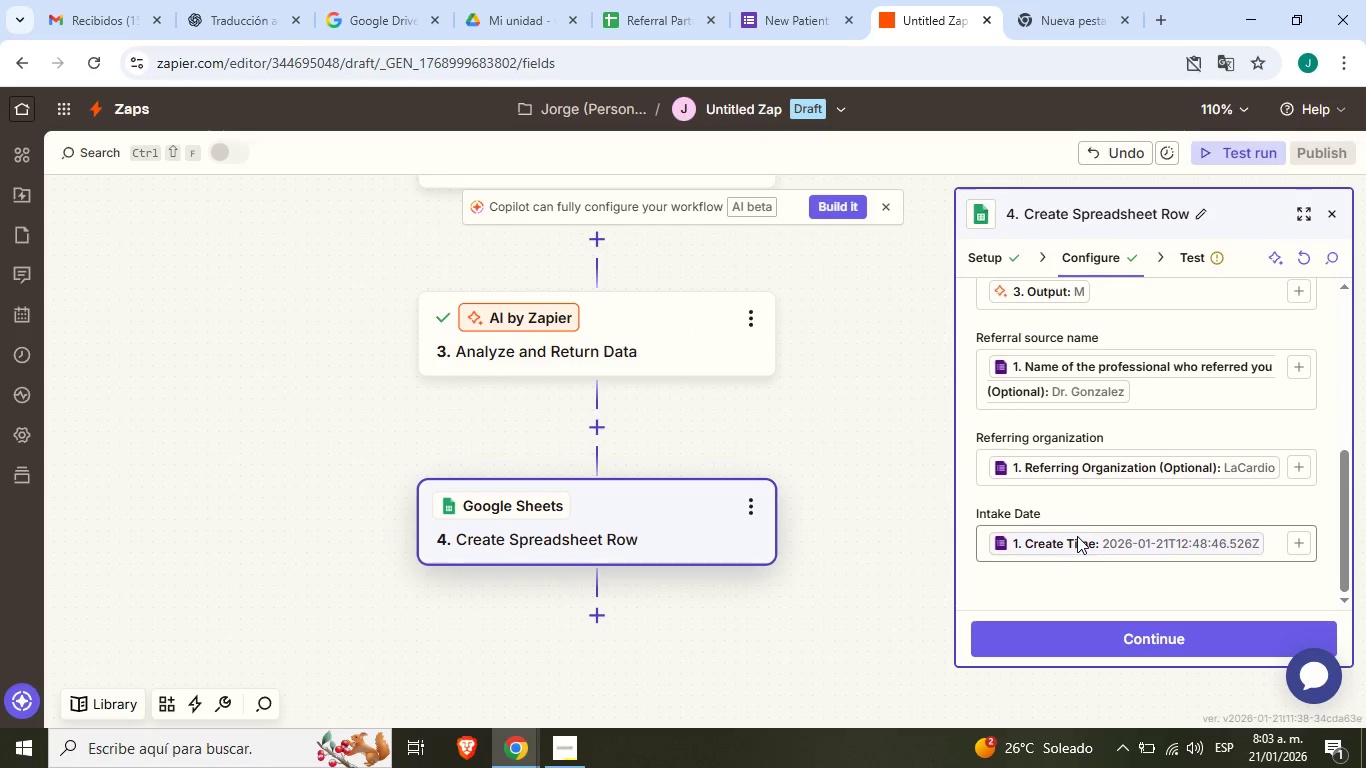 
scroll: coordinate [1077, 536], scroll_direction: down, amount: 4.0
 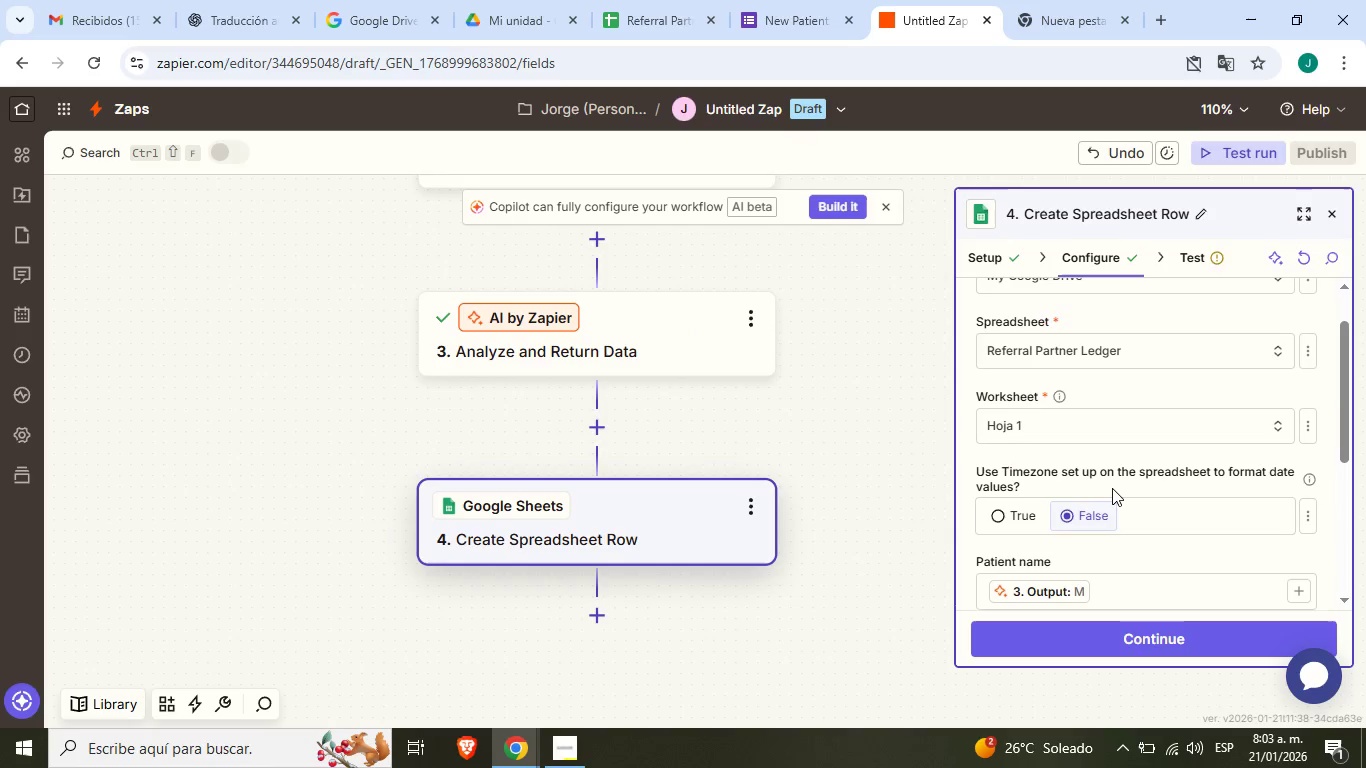 
scroll: coordinate [1112, 488], scroll_direction: up, amount: 6.0
 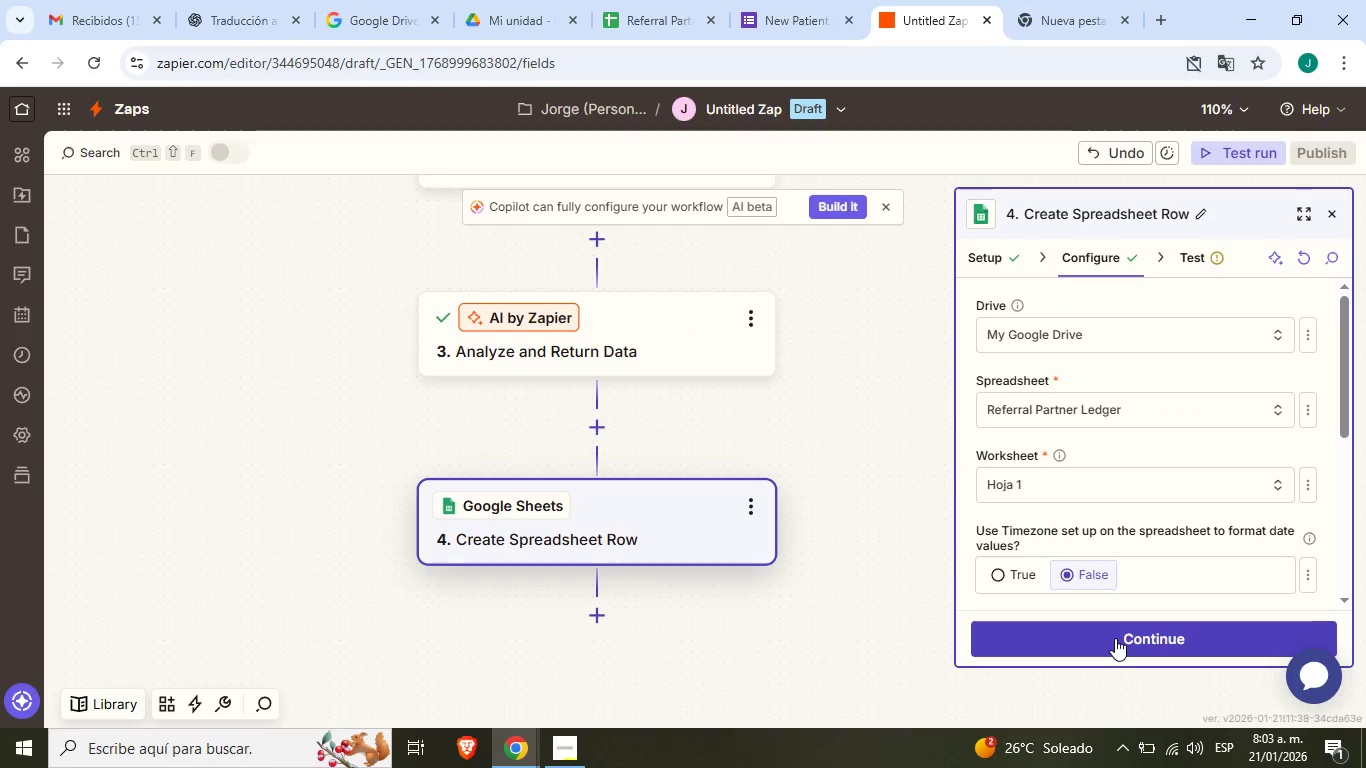 
left_click([1115, 638])
 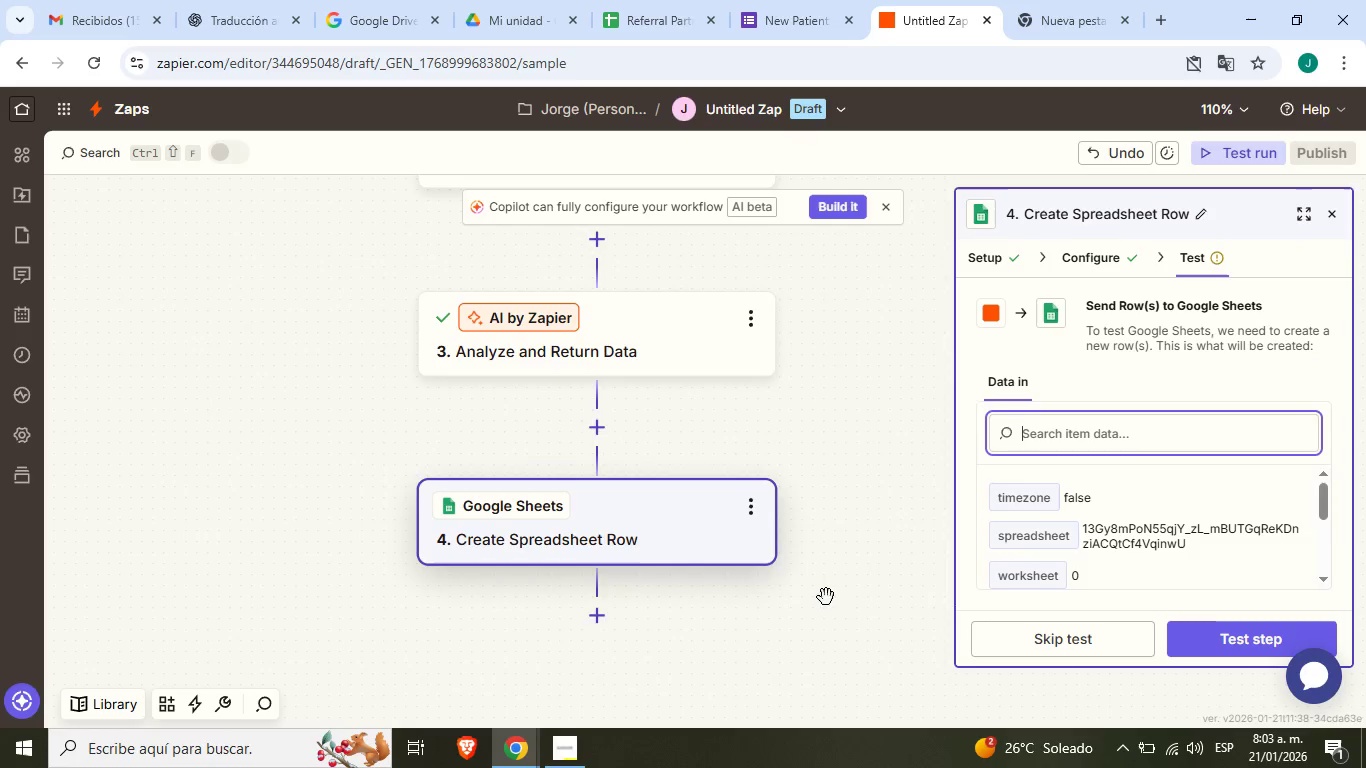 
left_click_drag(start_coordinate=[823, 597], to_coordinate=[855, 503])
 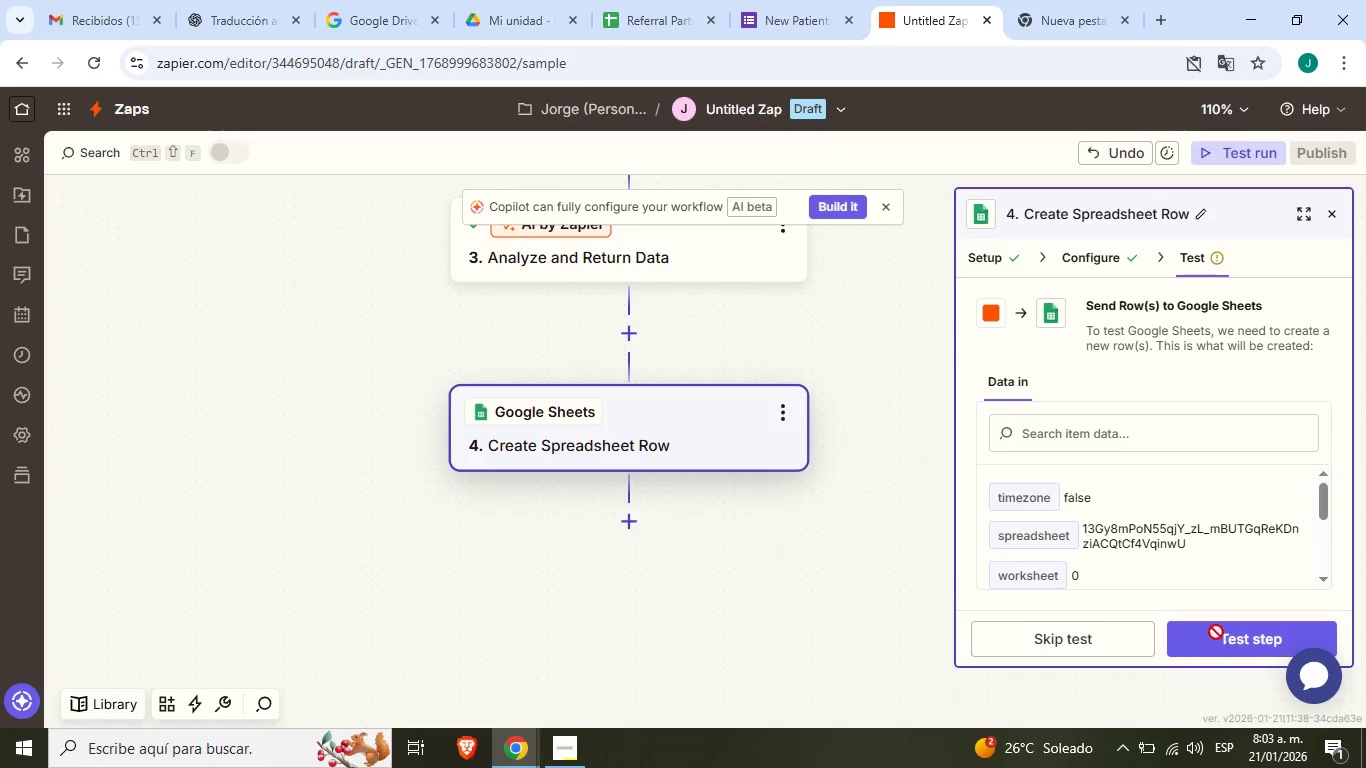 
left_click([1216, 632])
 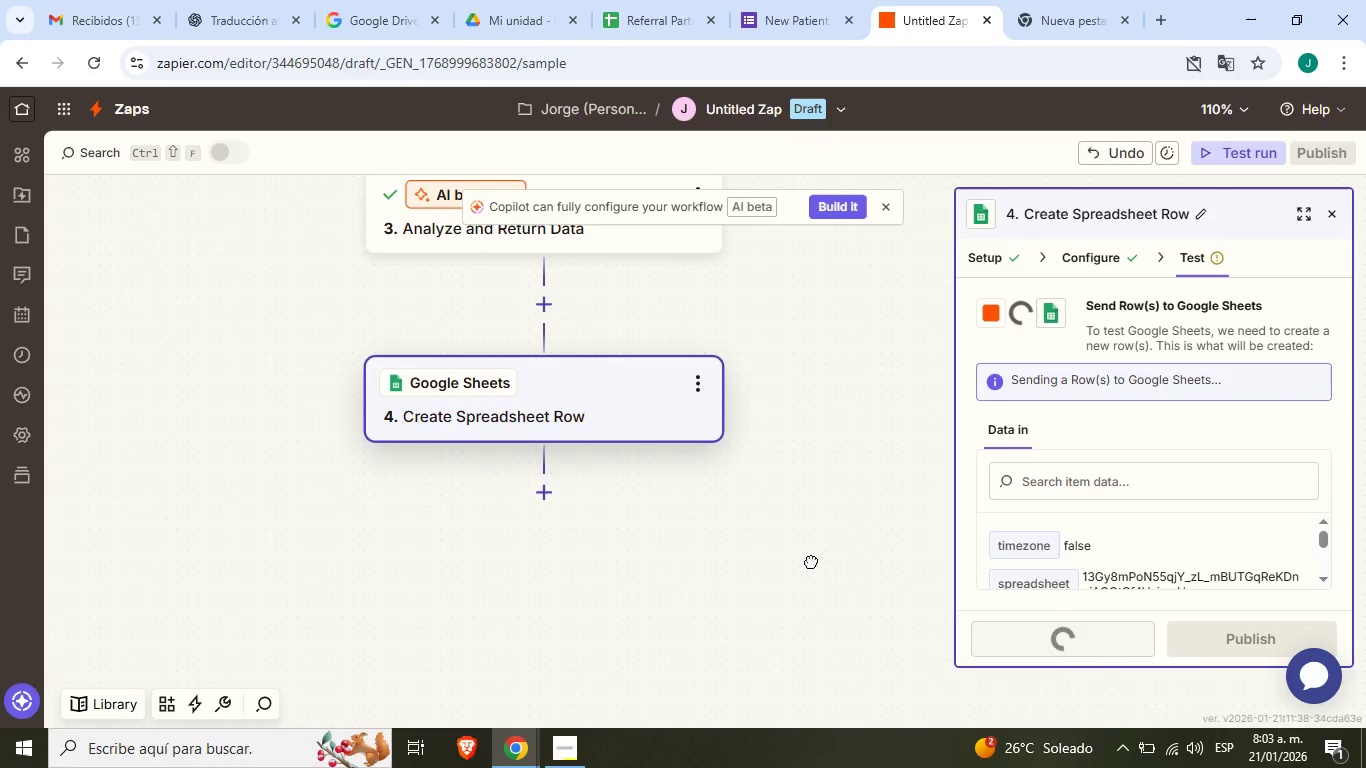 
left_click_drag(start_coordinate=[903, 590], to_coordinate=[803, 586])
 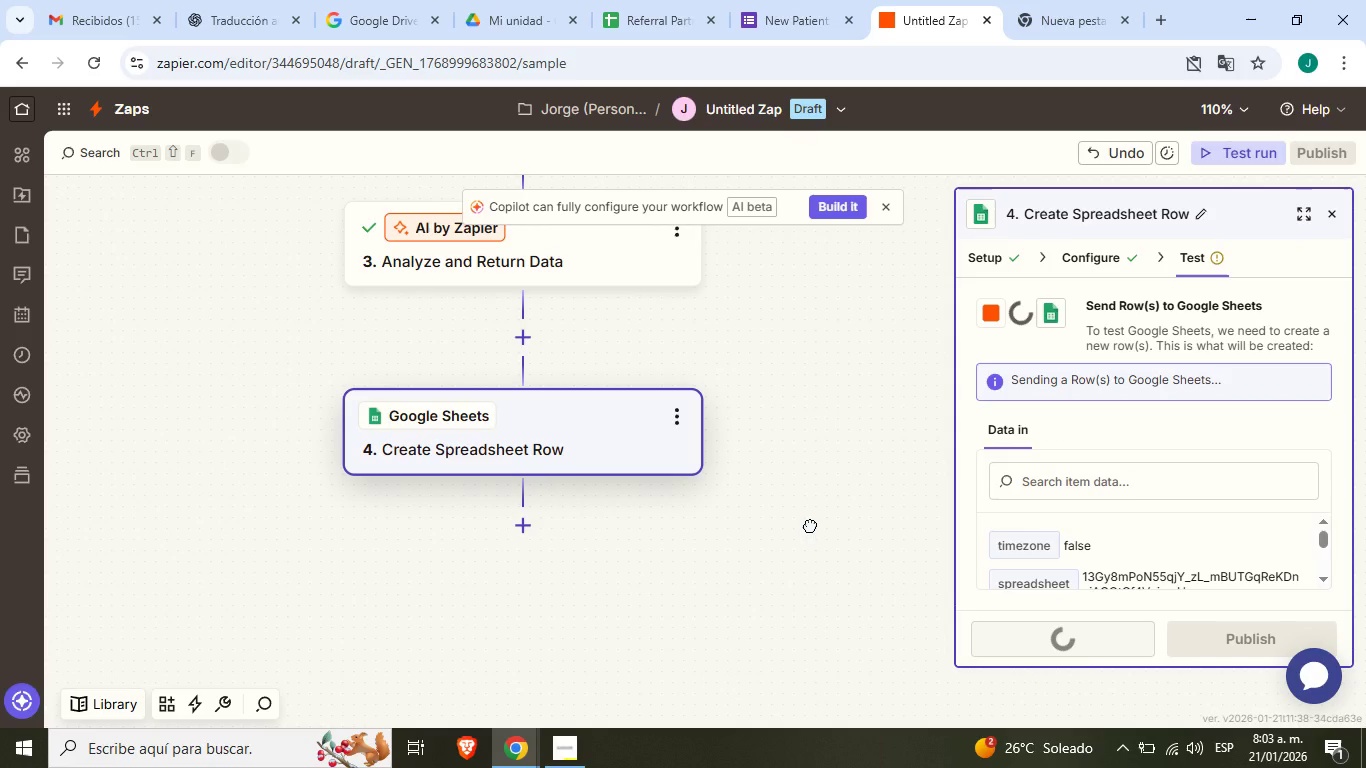 
left_click_drag(start_coordinate=[825, 496], to_coordinate=[804, 544])
 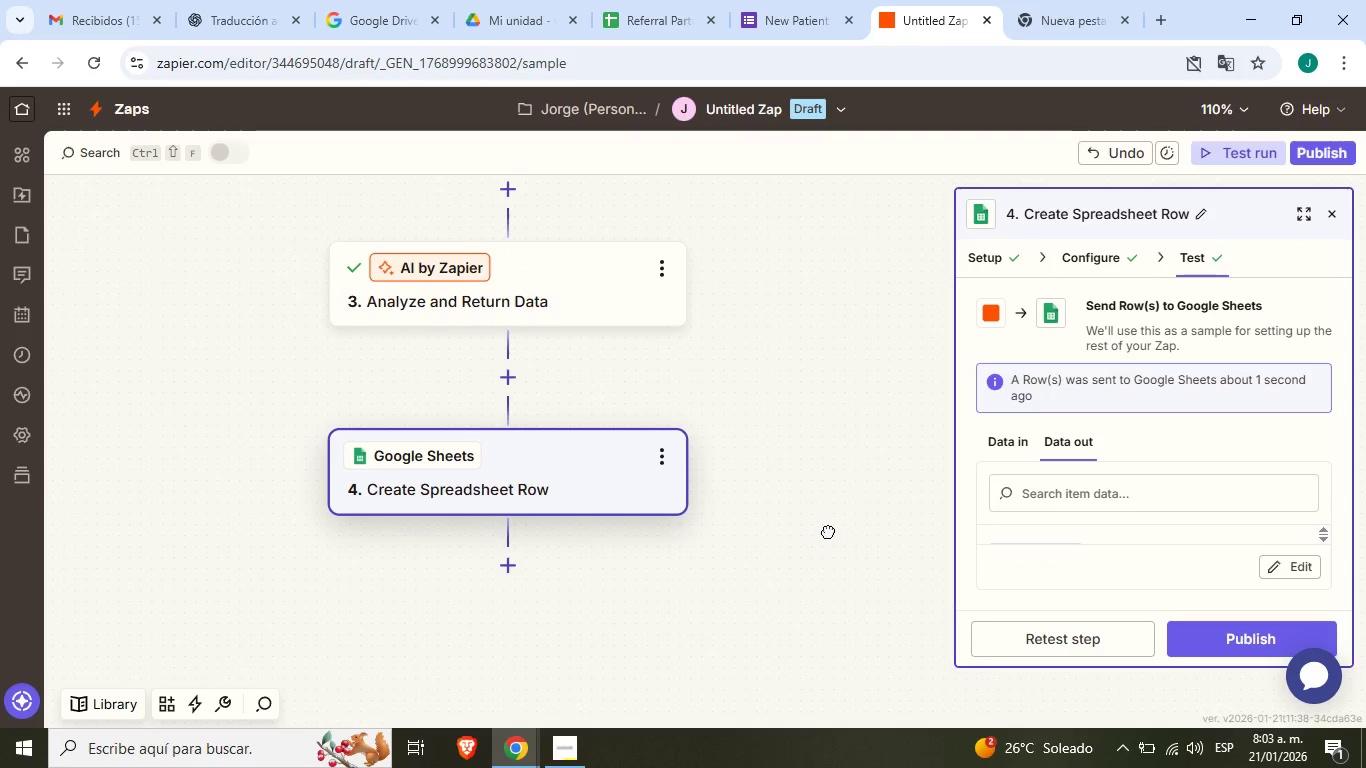 
left_click_drag(start_coordinate=[828, 531], to_coordinate=[831, 512])
 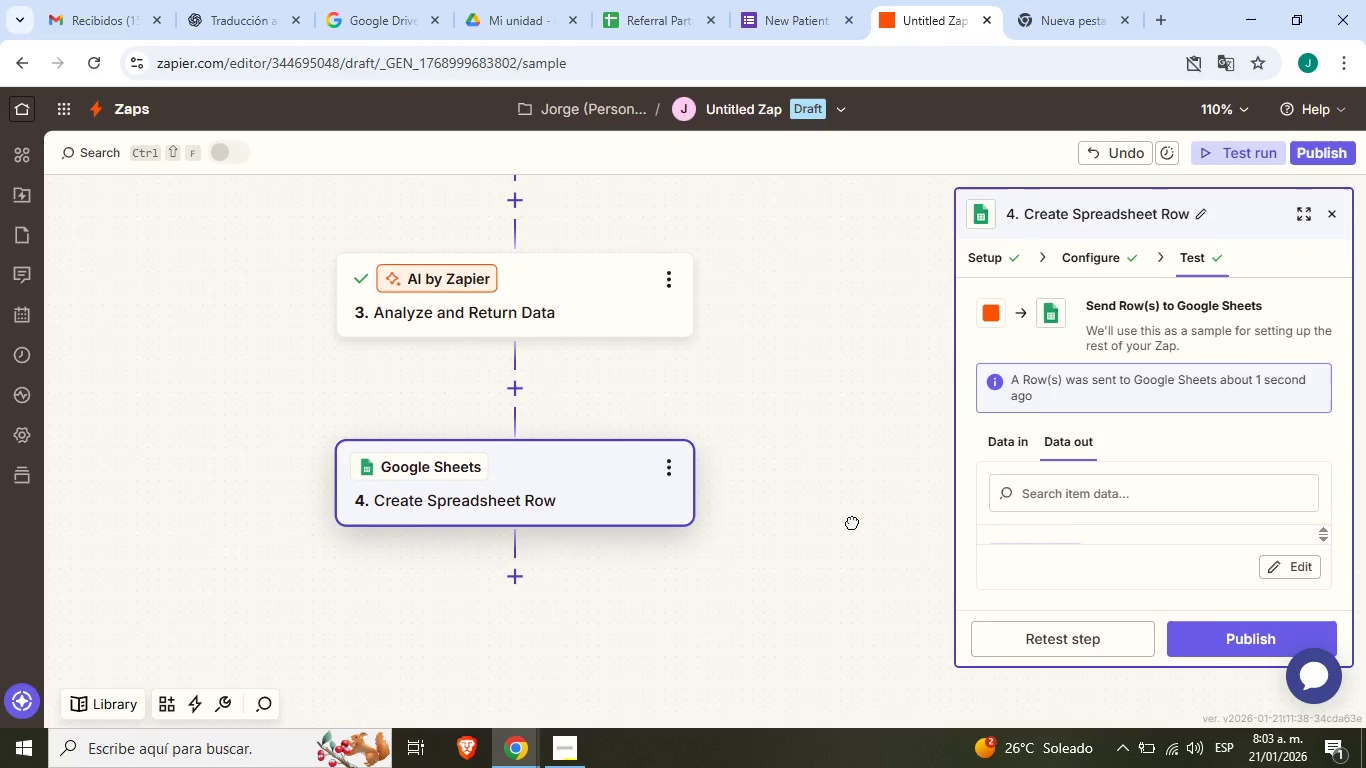 
left_click_drag(start_coordinate=[842, 458], to_coordinate=[809, 473])
 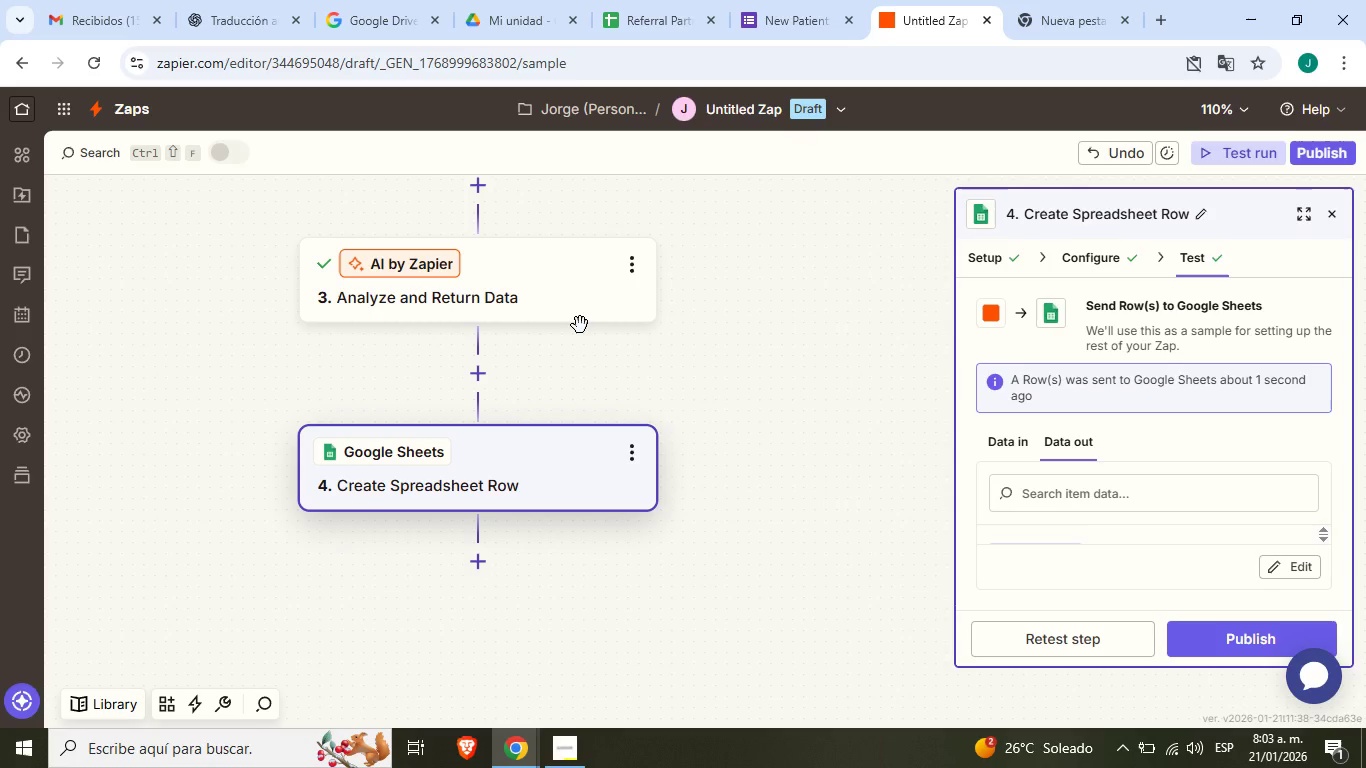 
wait(25.81)
 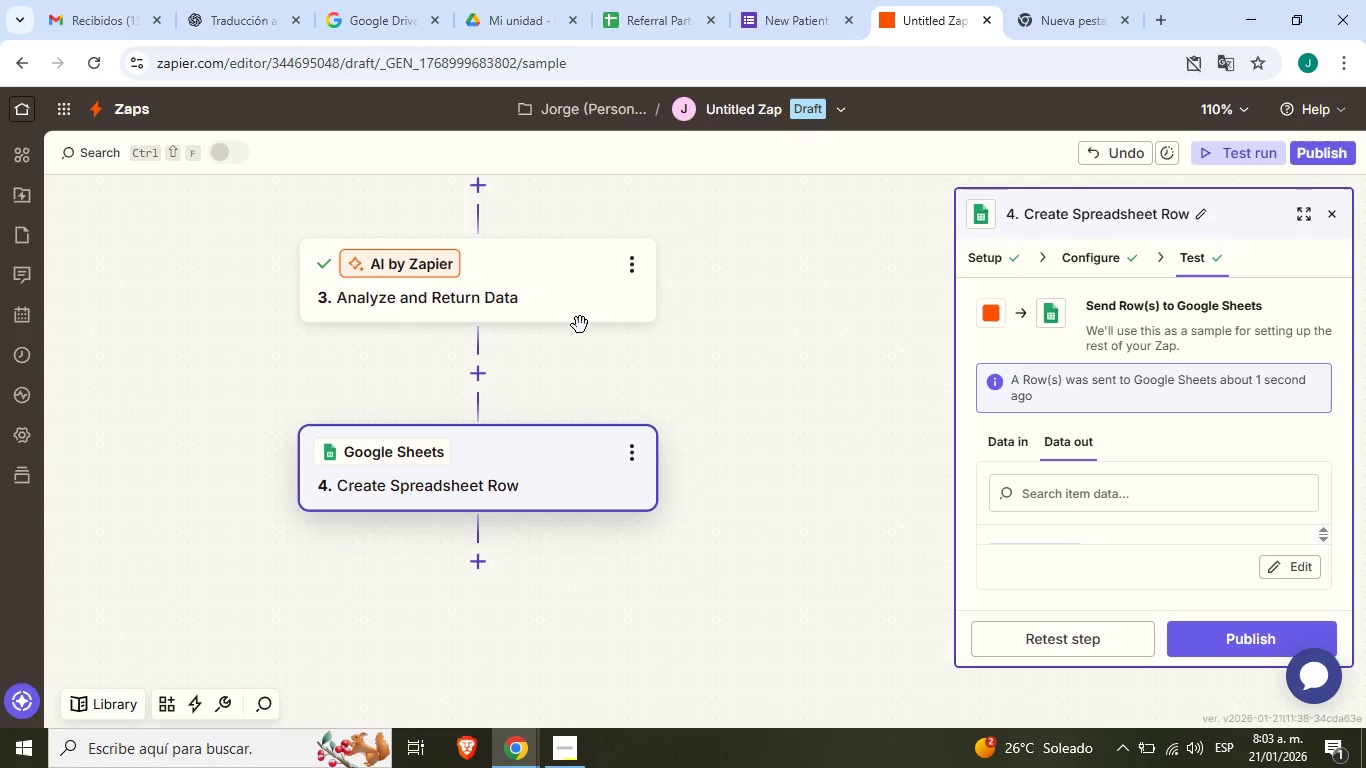 
left_click([480, 560])
 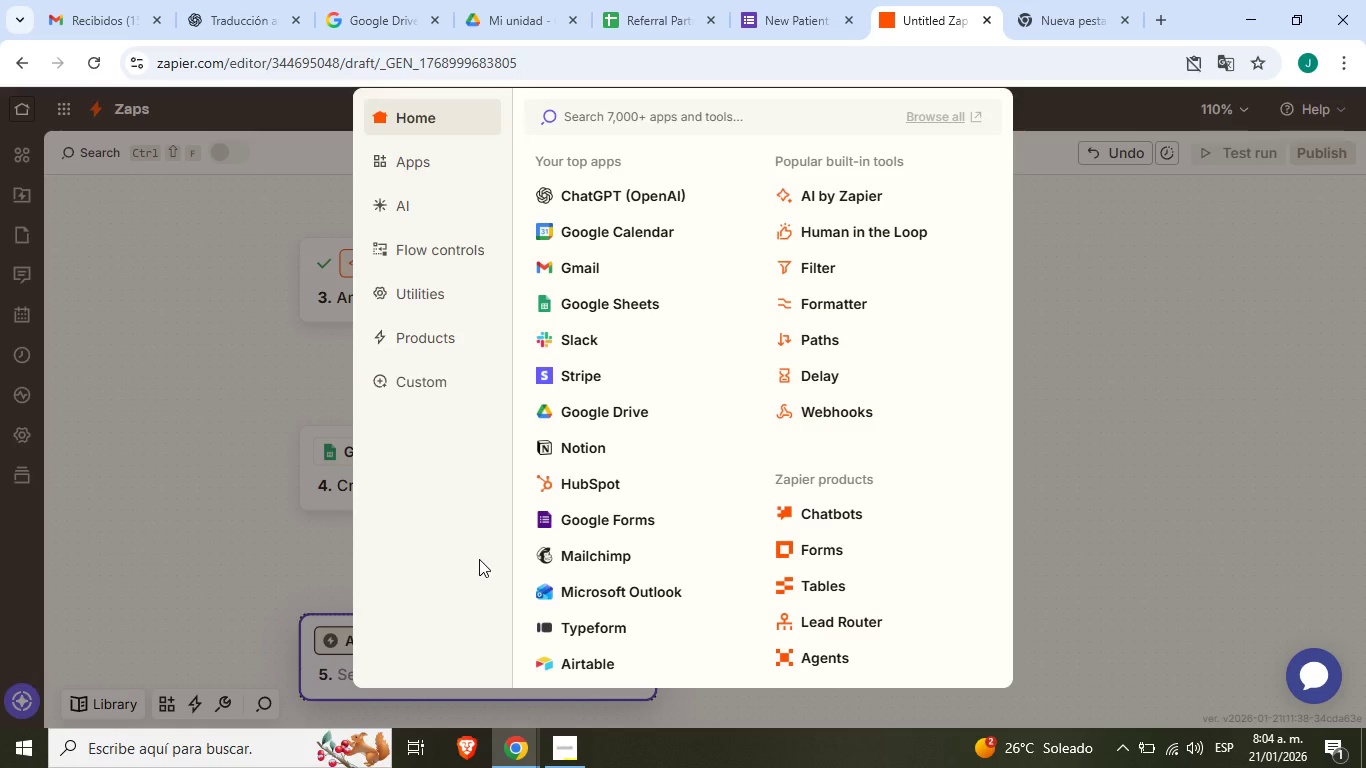 
wait(17.48)
 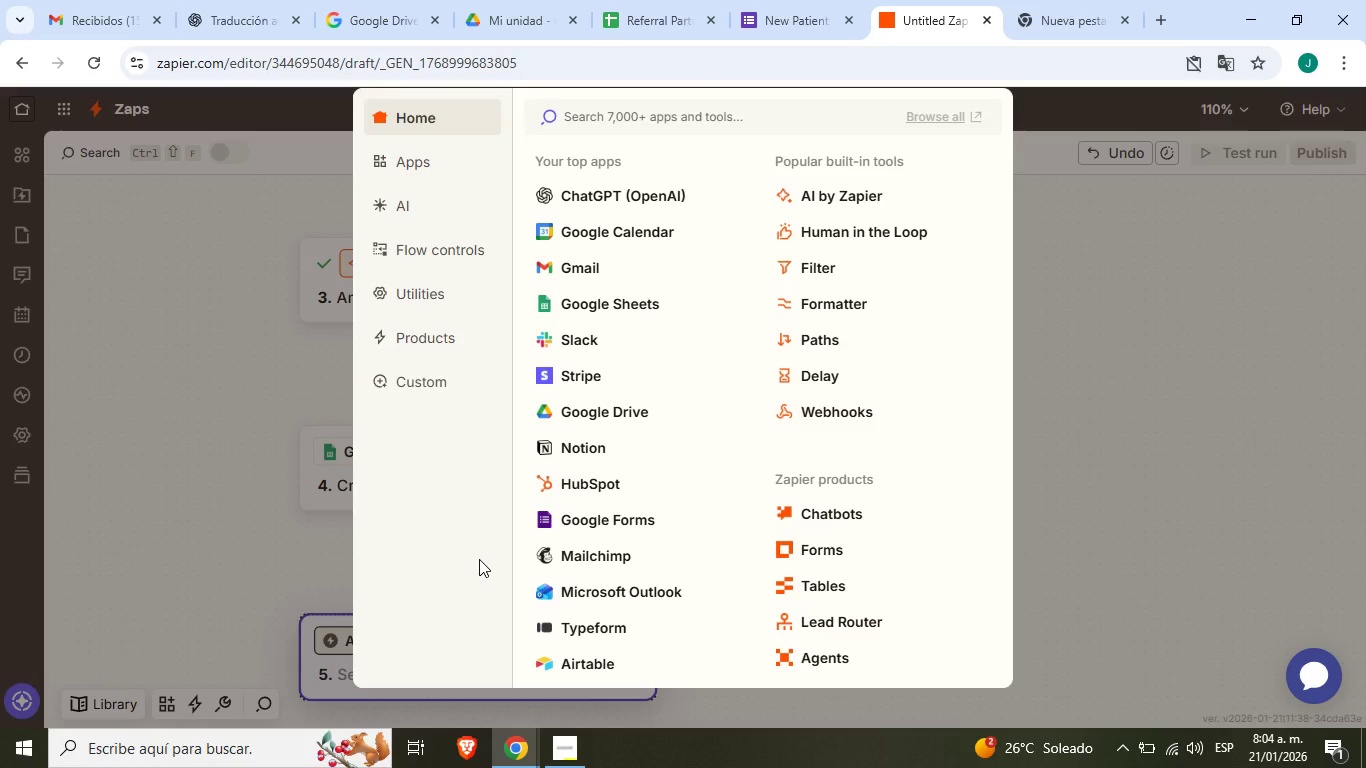 
left_click([825, 268])
 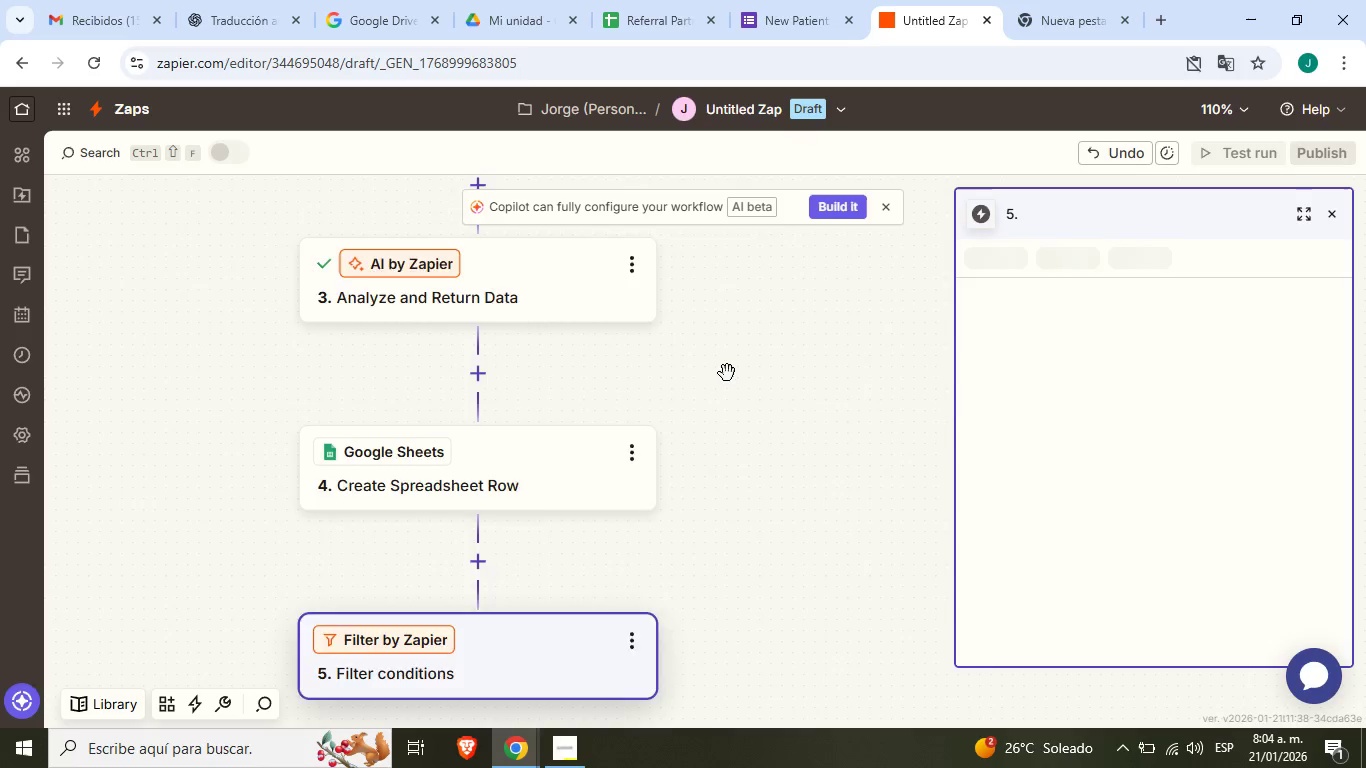 
scroll: coordinate [795, 326], scroll_direction: down, amount: 2.0
 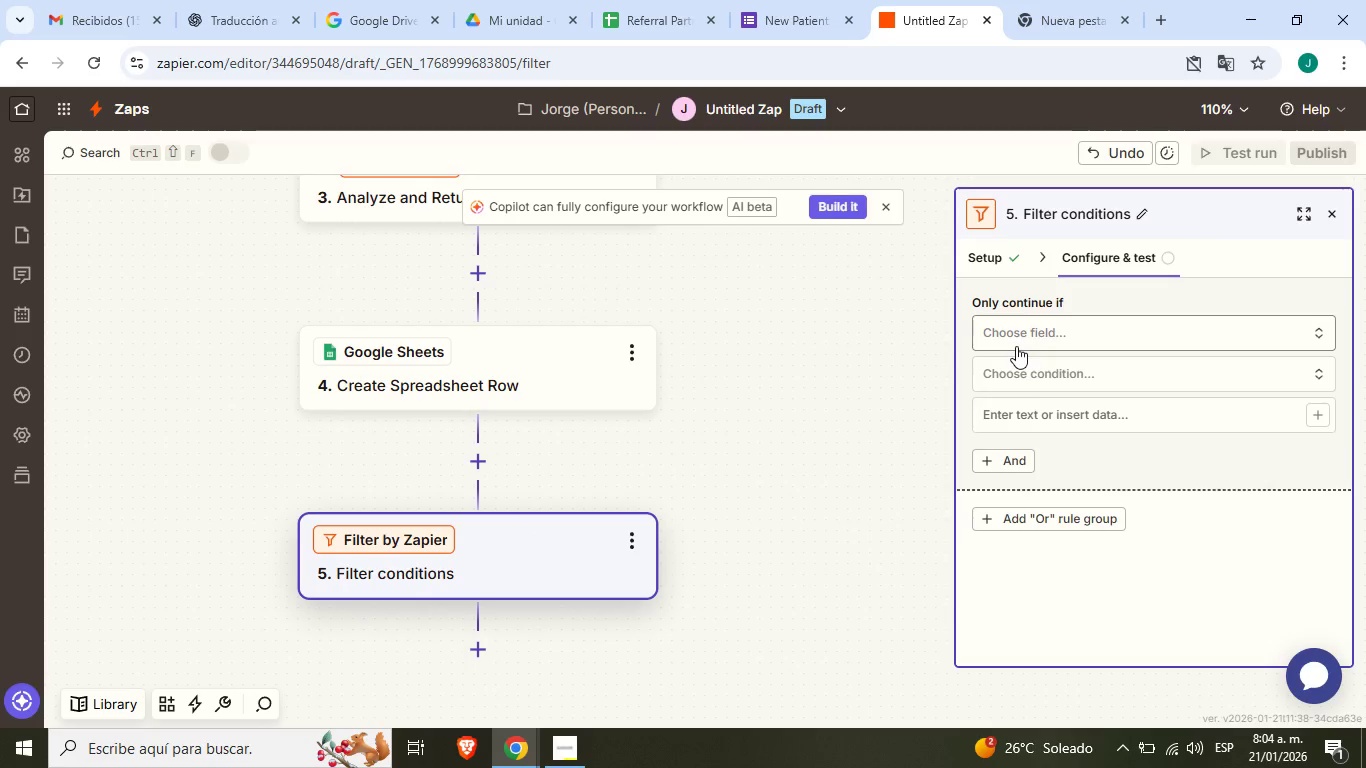 
left_click([1075, 330])
 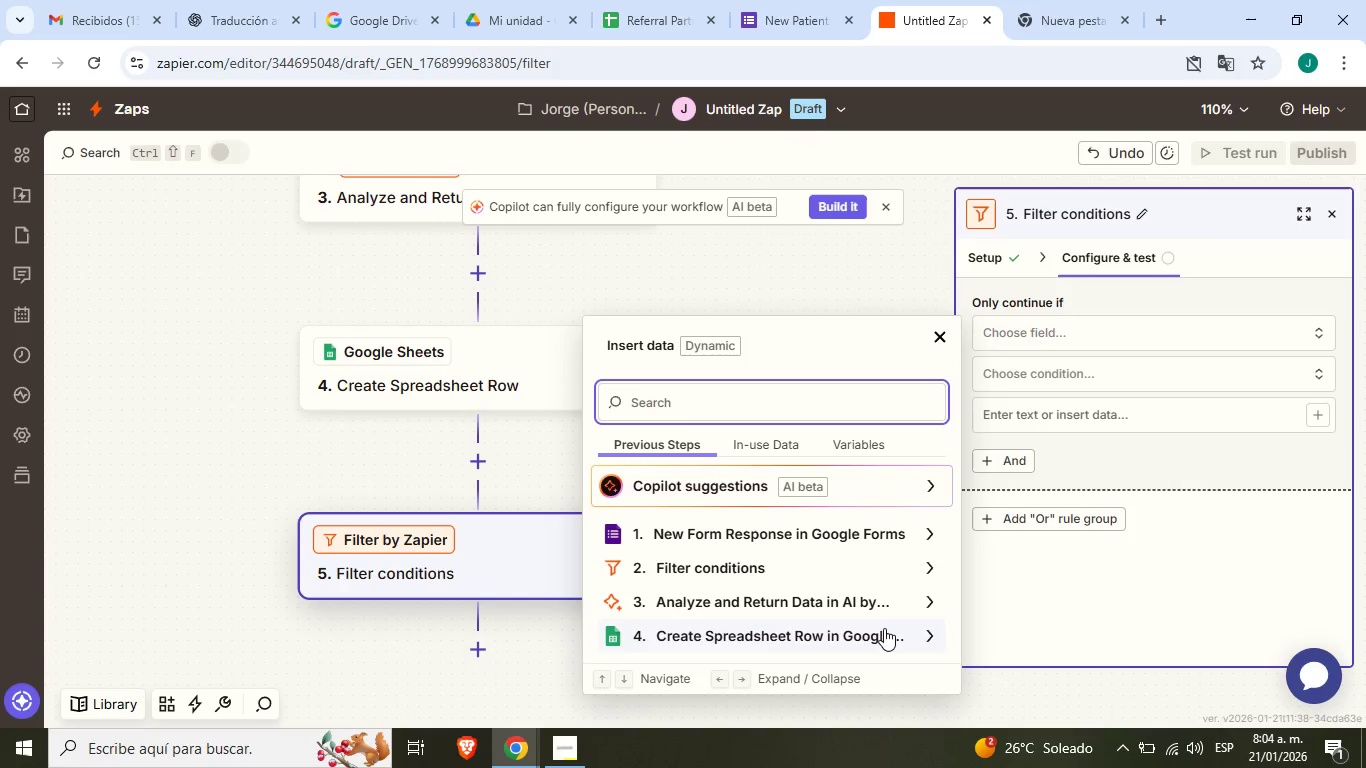 
wait(5.44)
 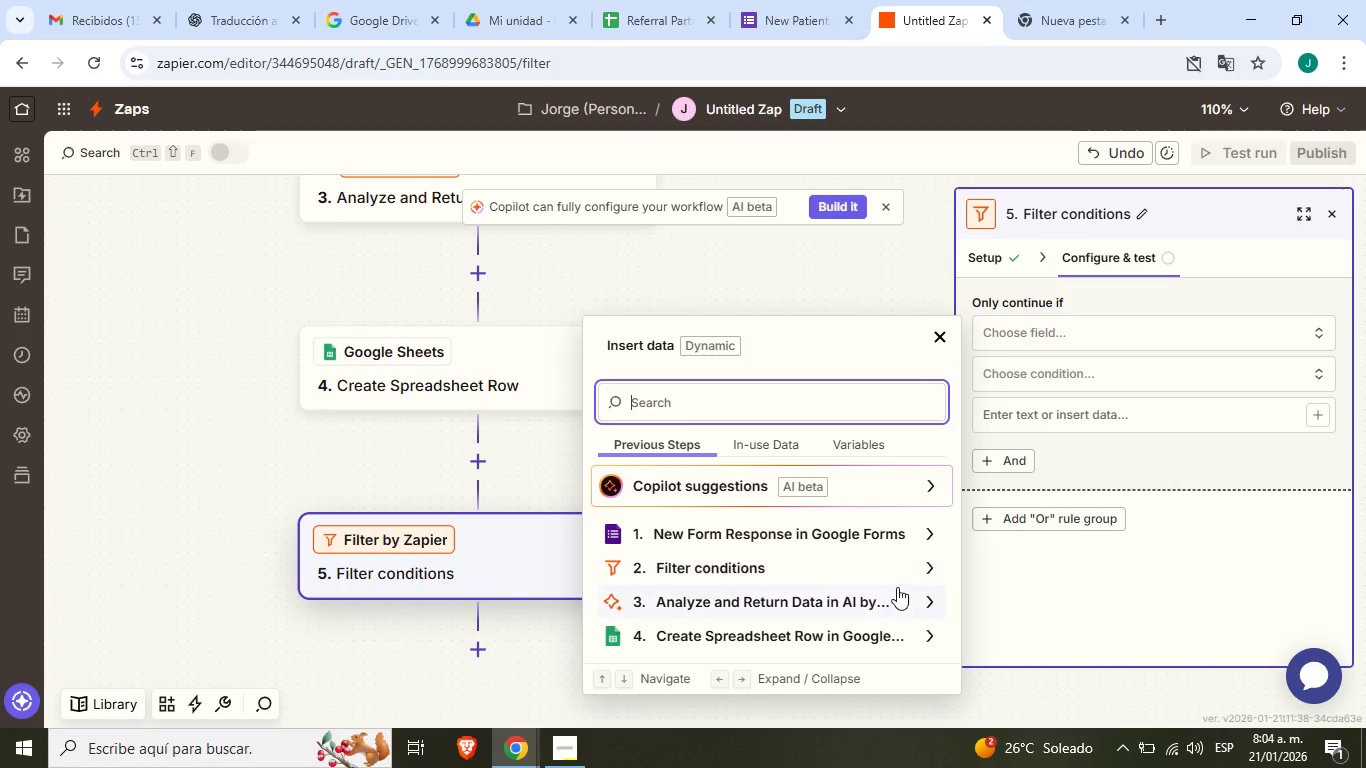 
left_click([861, 532])
 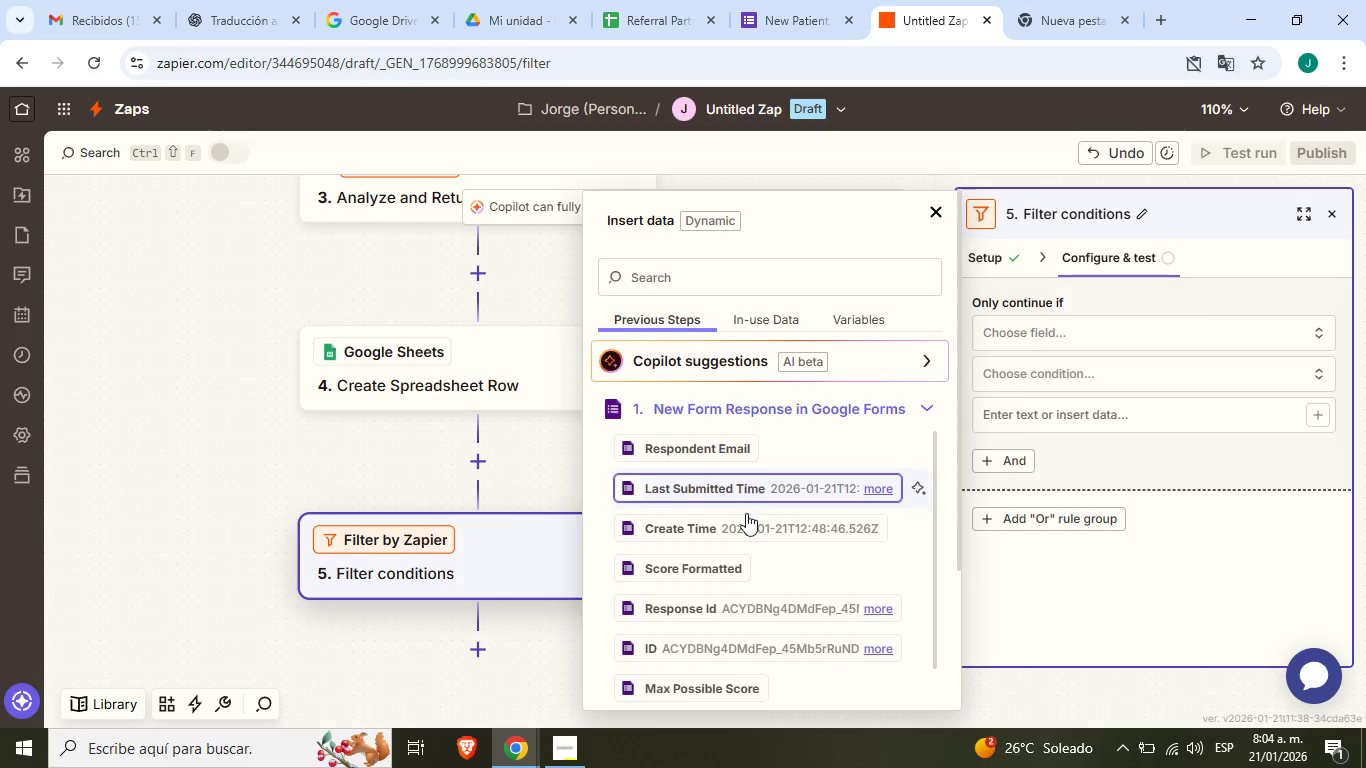 
scroll: coordinate [783, 520], scroll_direction: down, amount: 6.0
 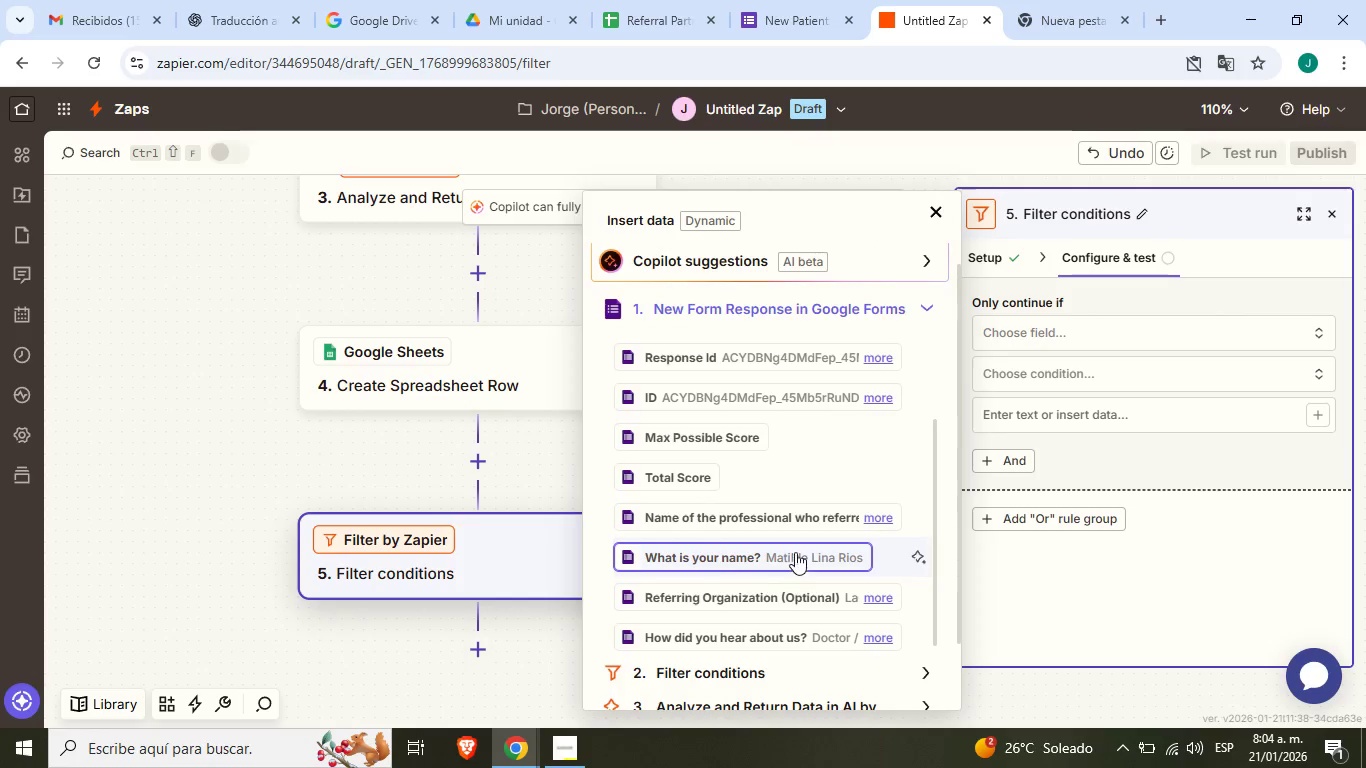 
wait(5.97)
 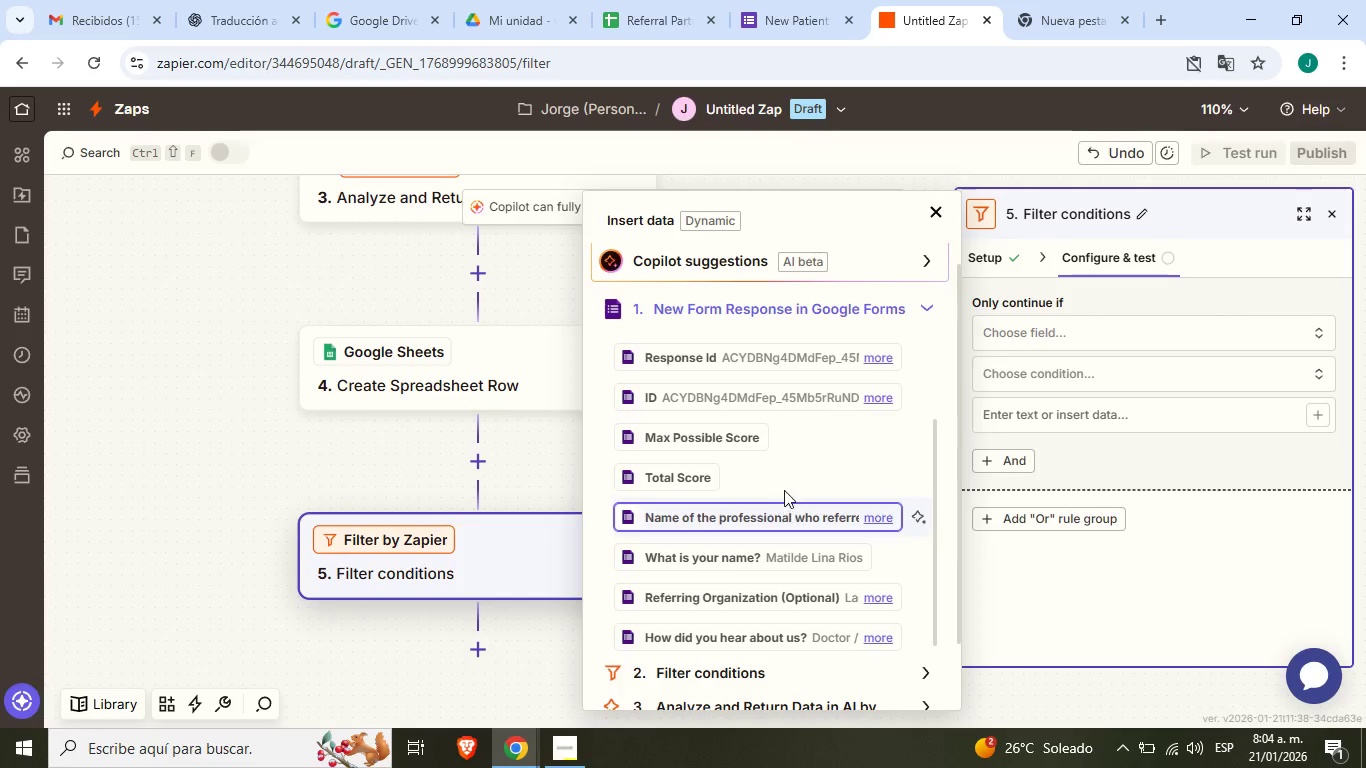 
left_click([877, 520])
 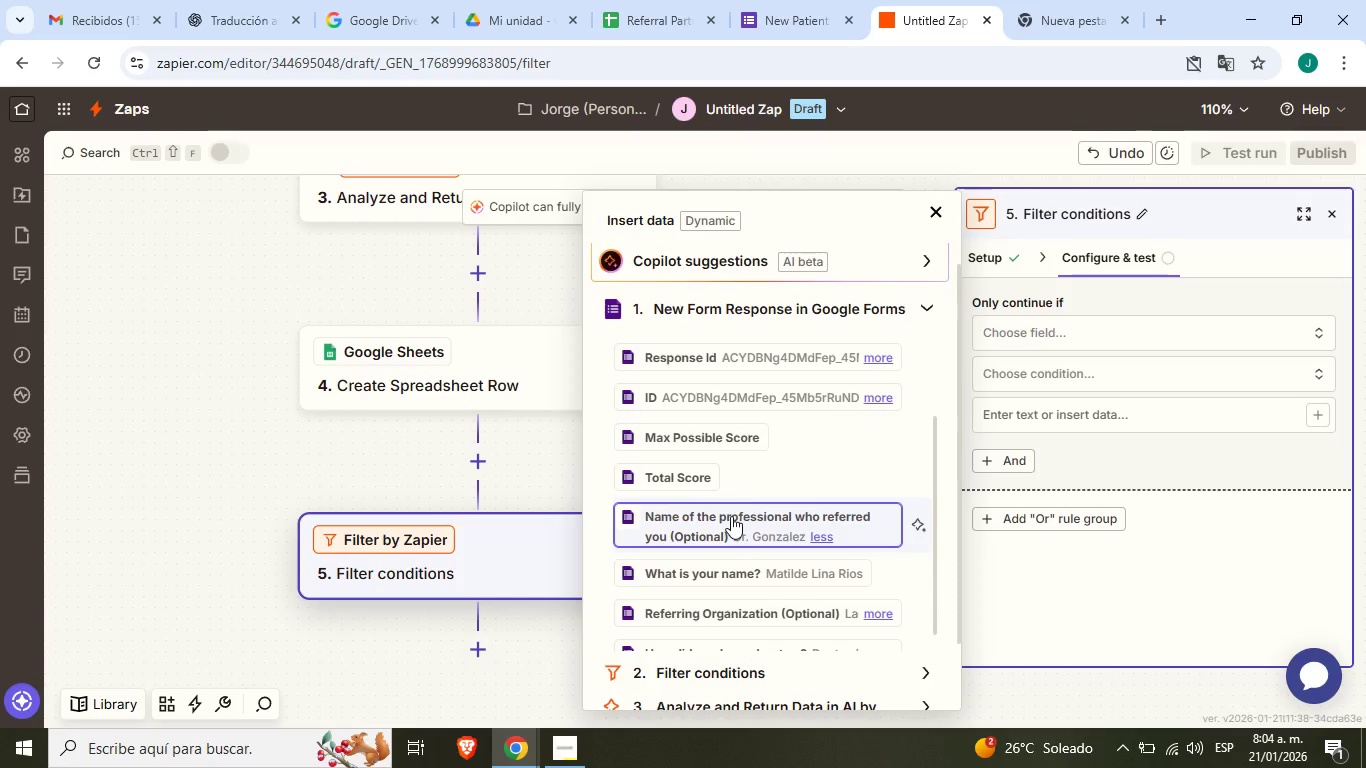 
left_click([730, 516])
 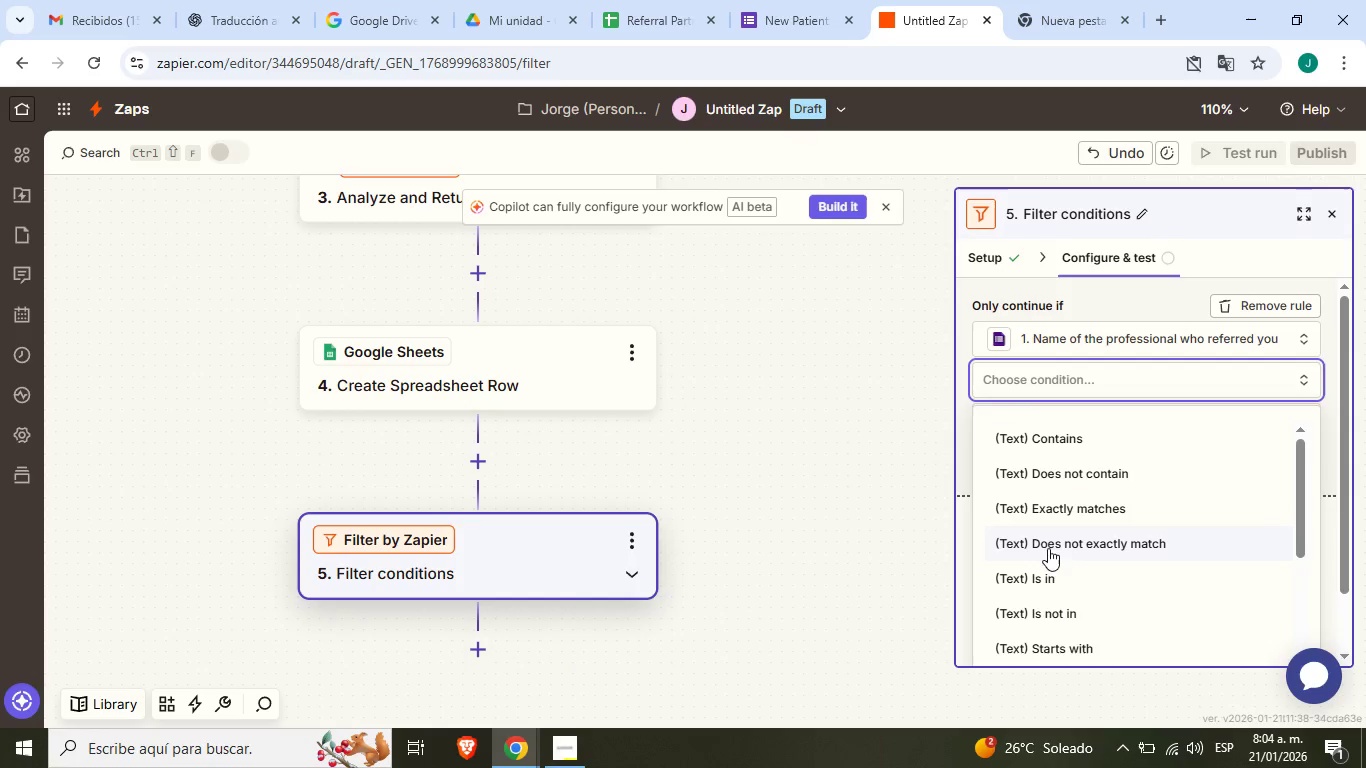 
scroll: coordinate [1131, 473], scroll_direction: down, amount: 20.0
 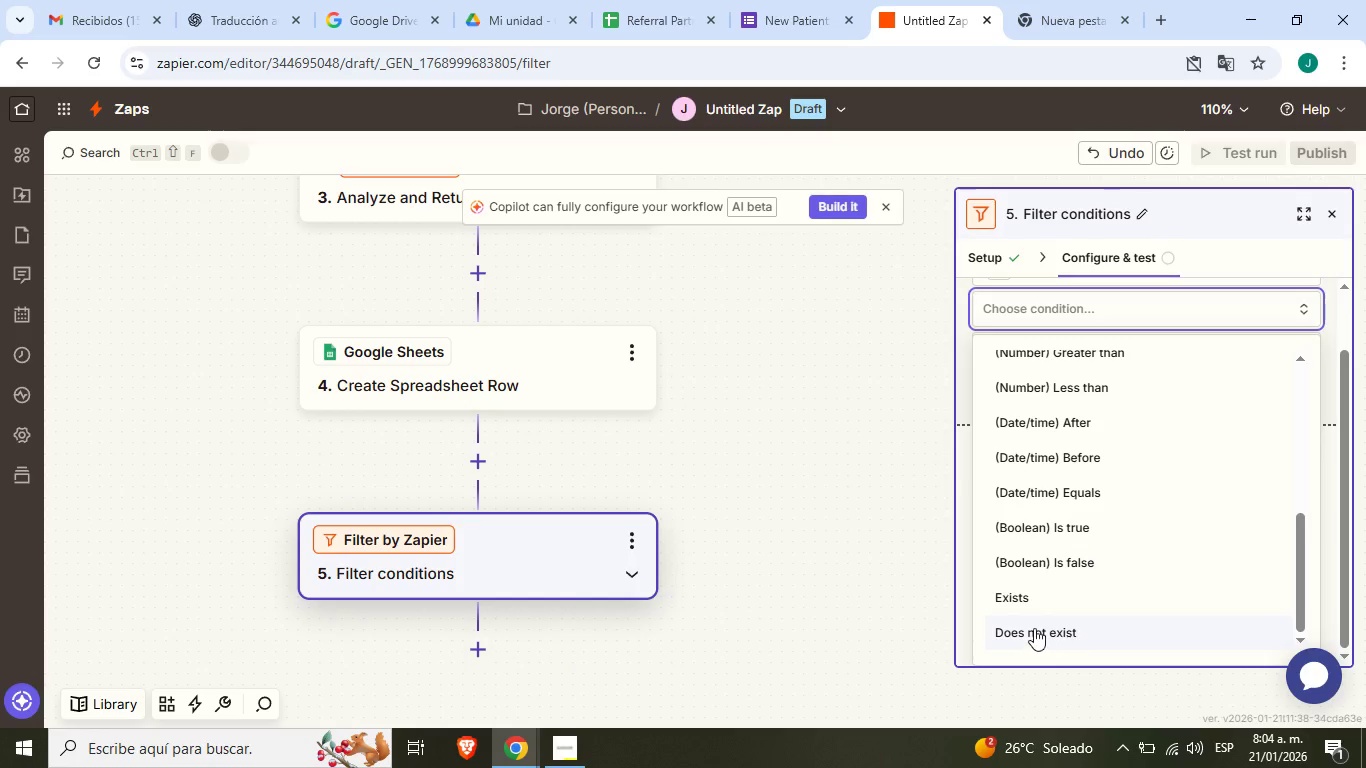 
left_click([1033, 634])
 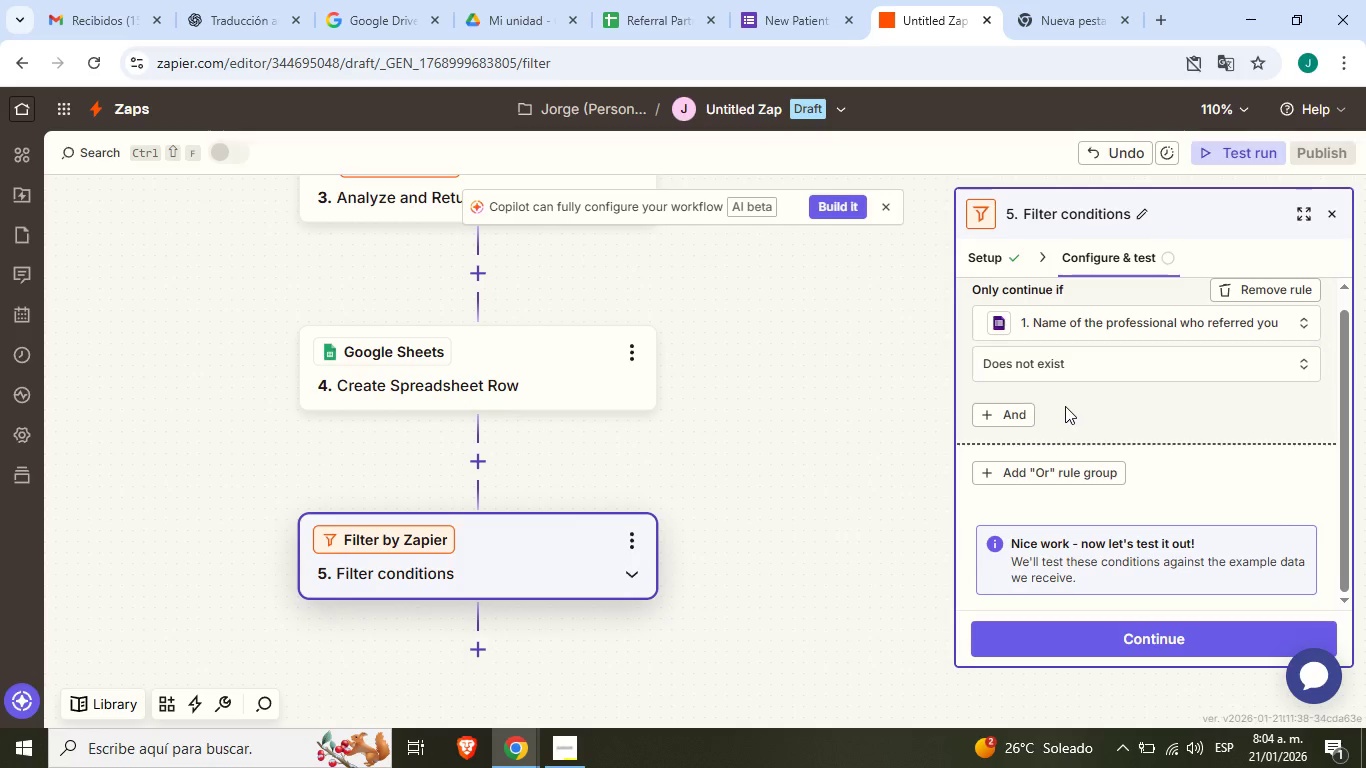 
left_click([1065, 406])
 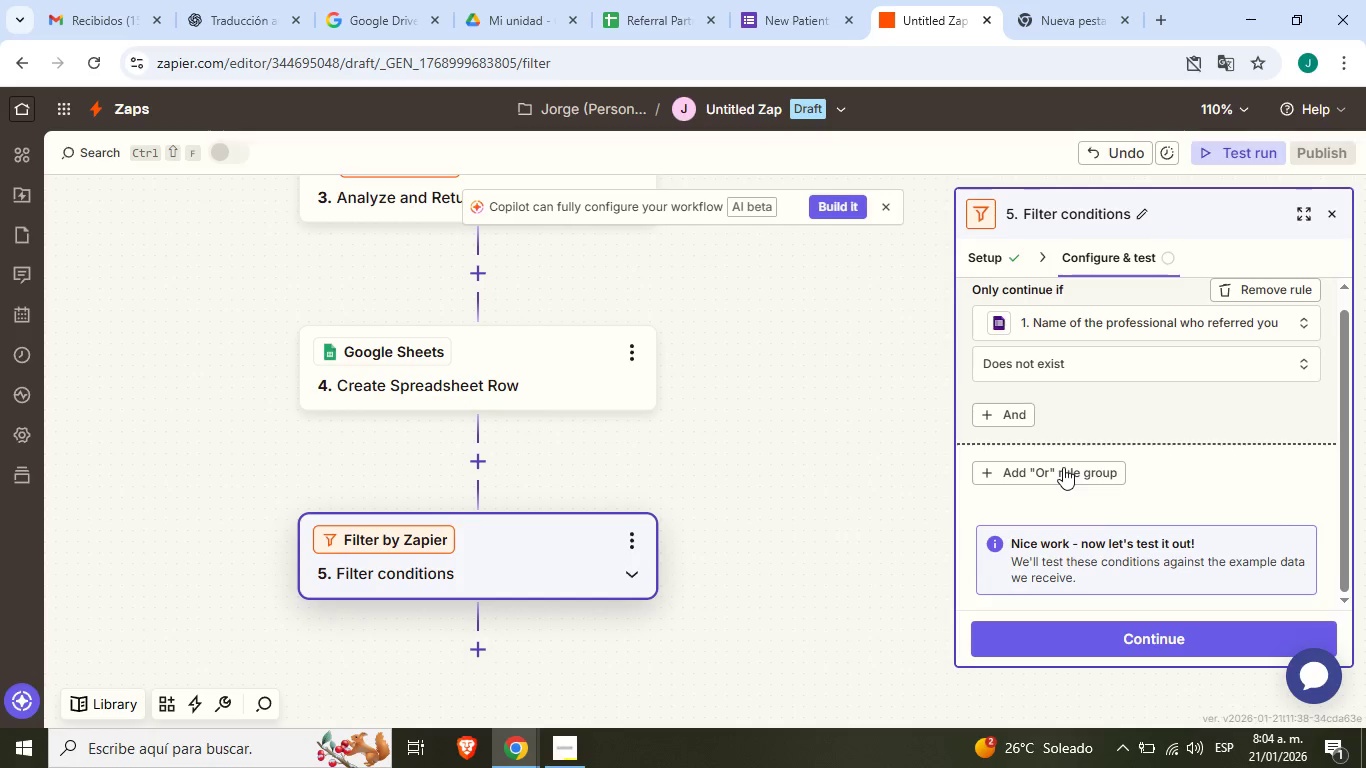 
left_click([1063, 467])
 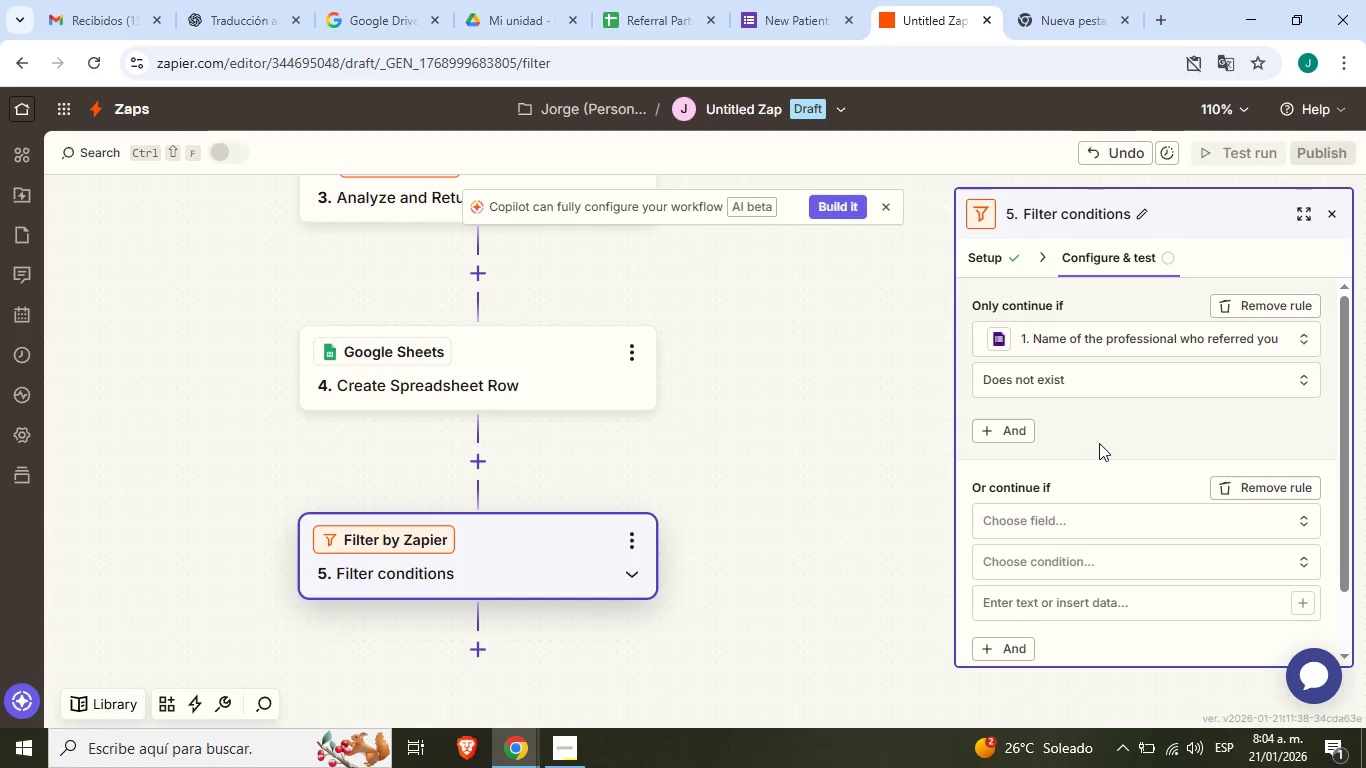 
left_click([1229, 483])
 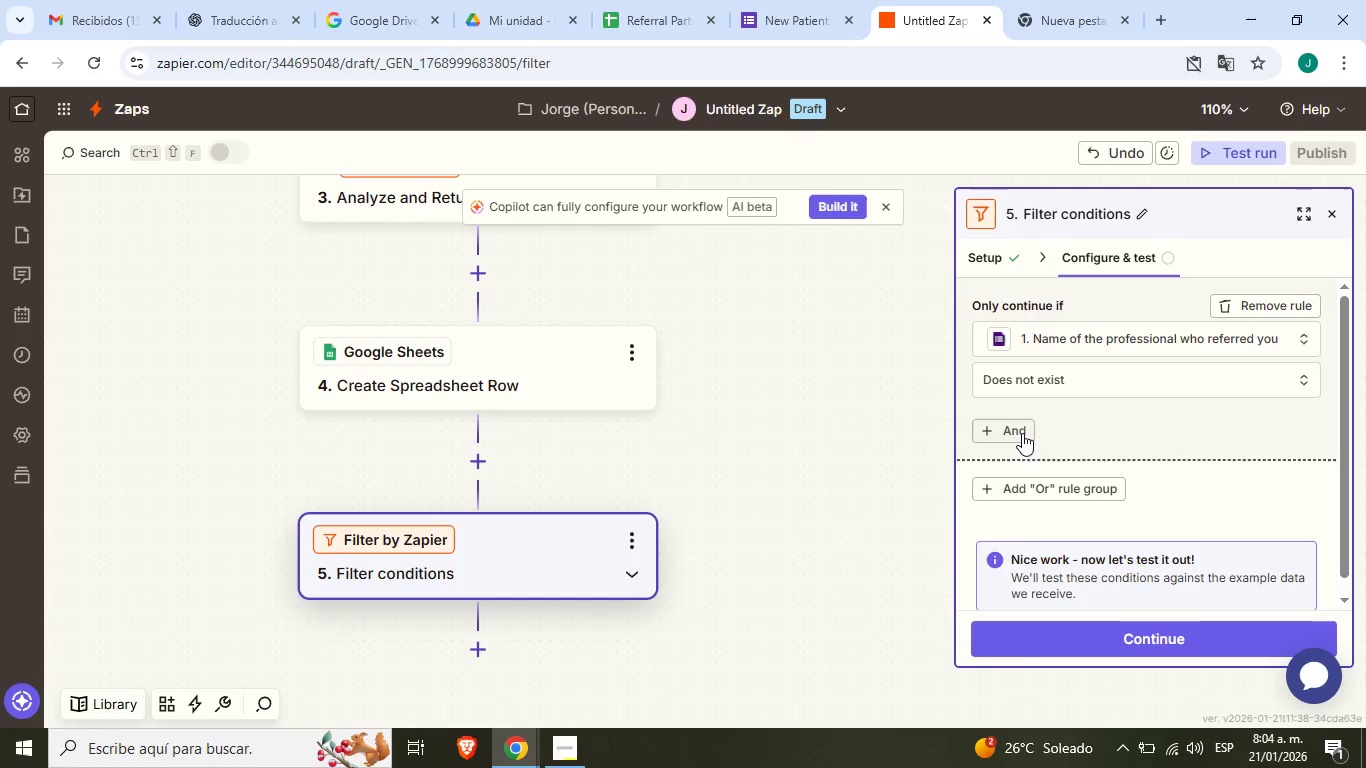 
left_click([1022, 433])
 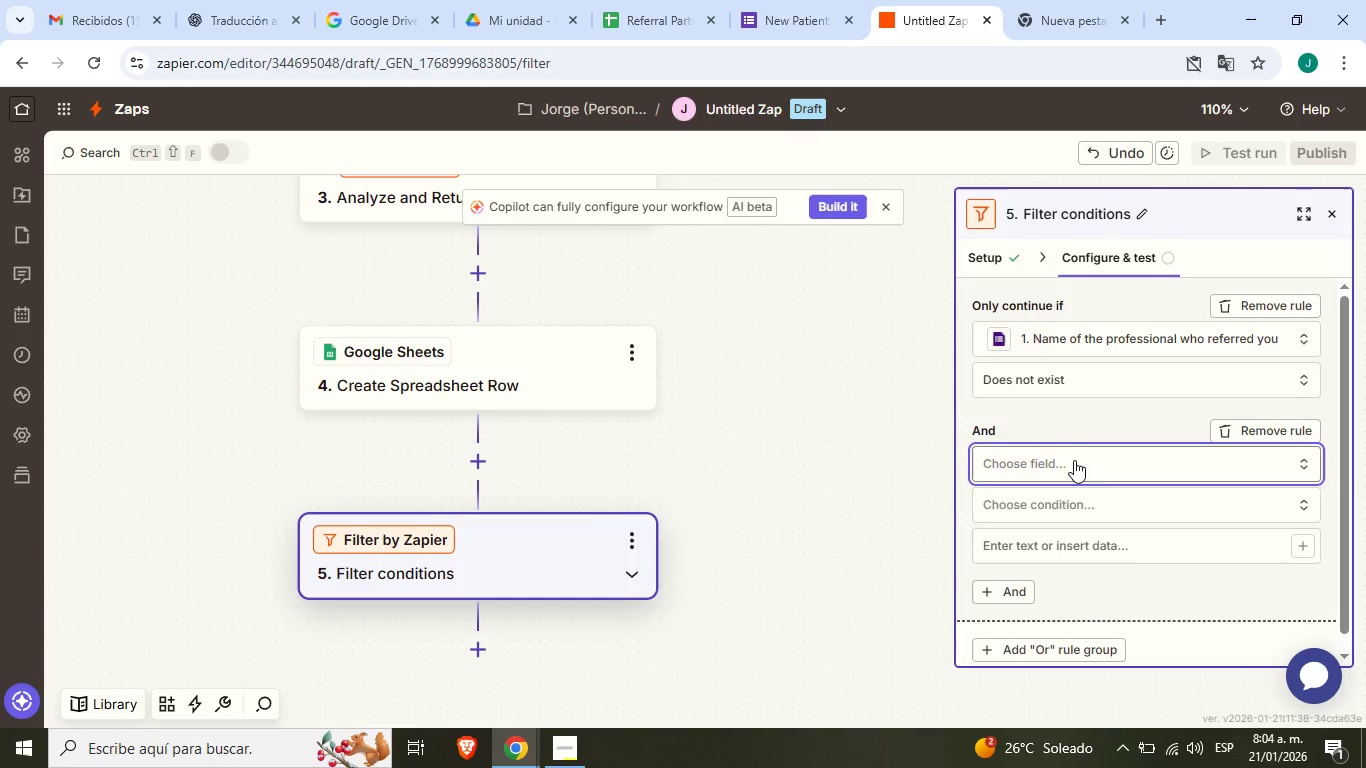 
left_click([1074, 460])
 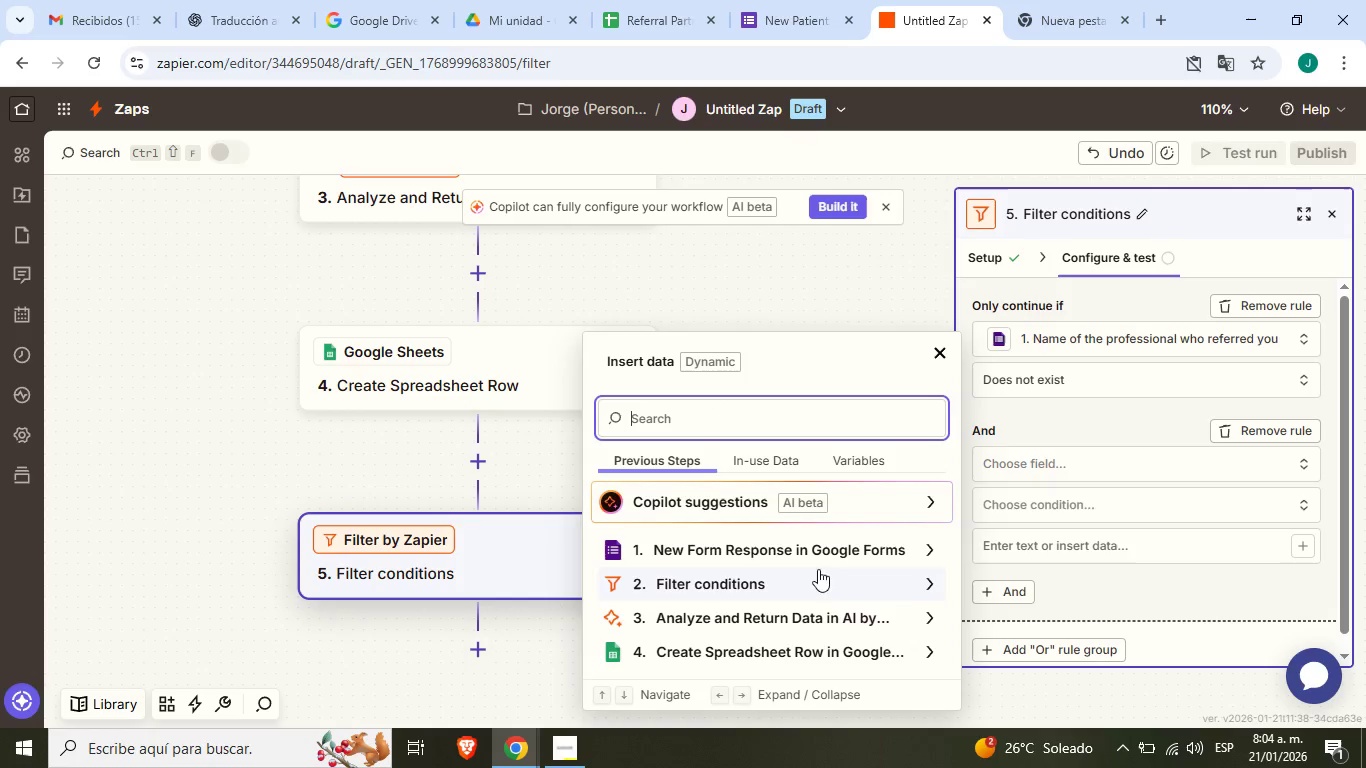 
left_click([820, 554])
 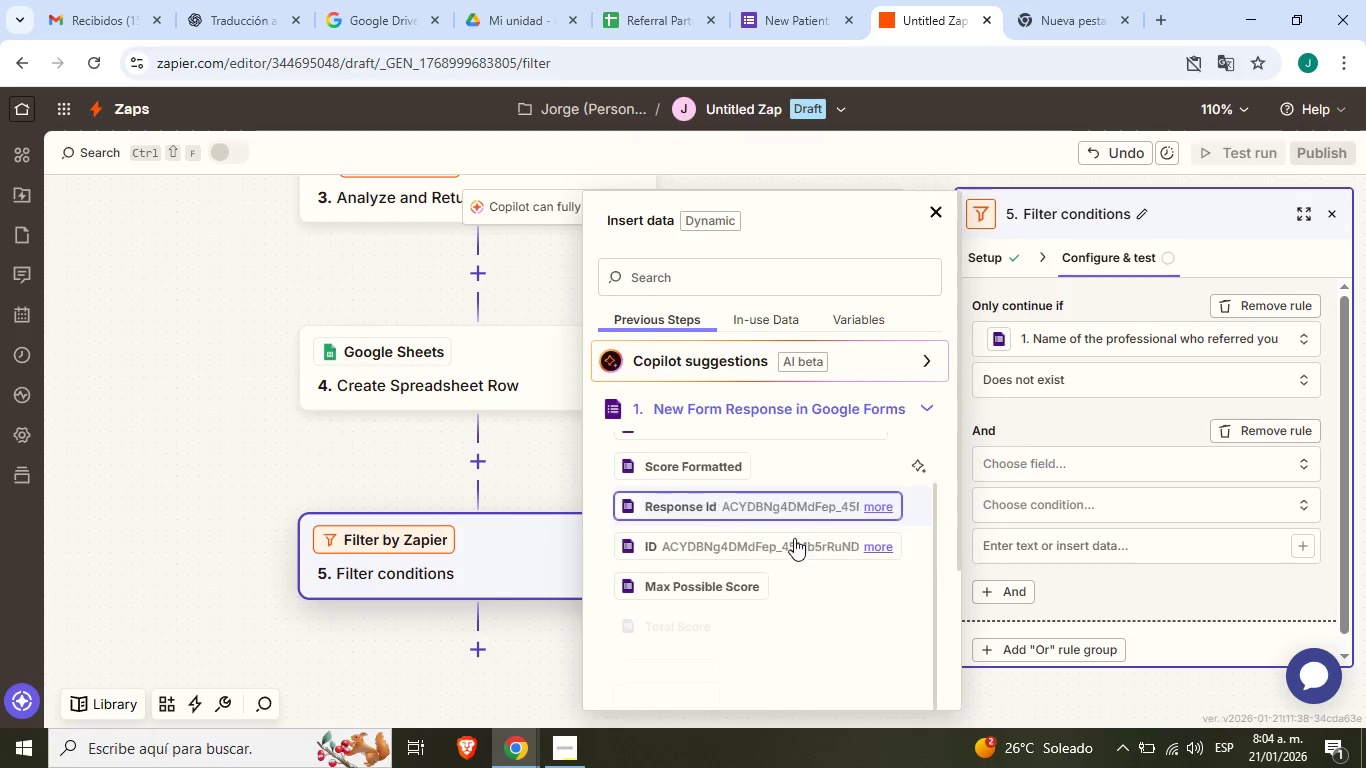 
scroll: coordinate [791, 614], scroll_direction: down, amount: 14.0
 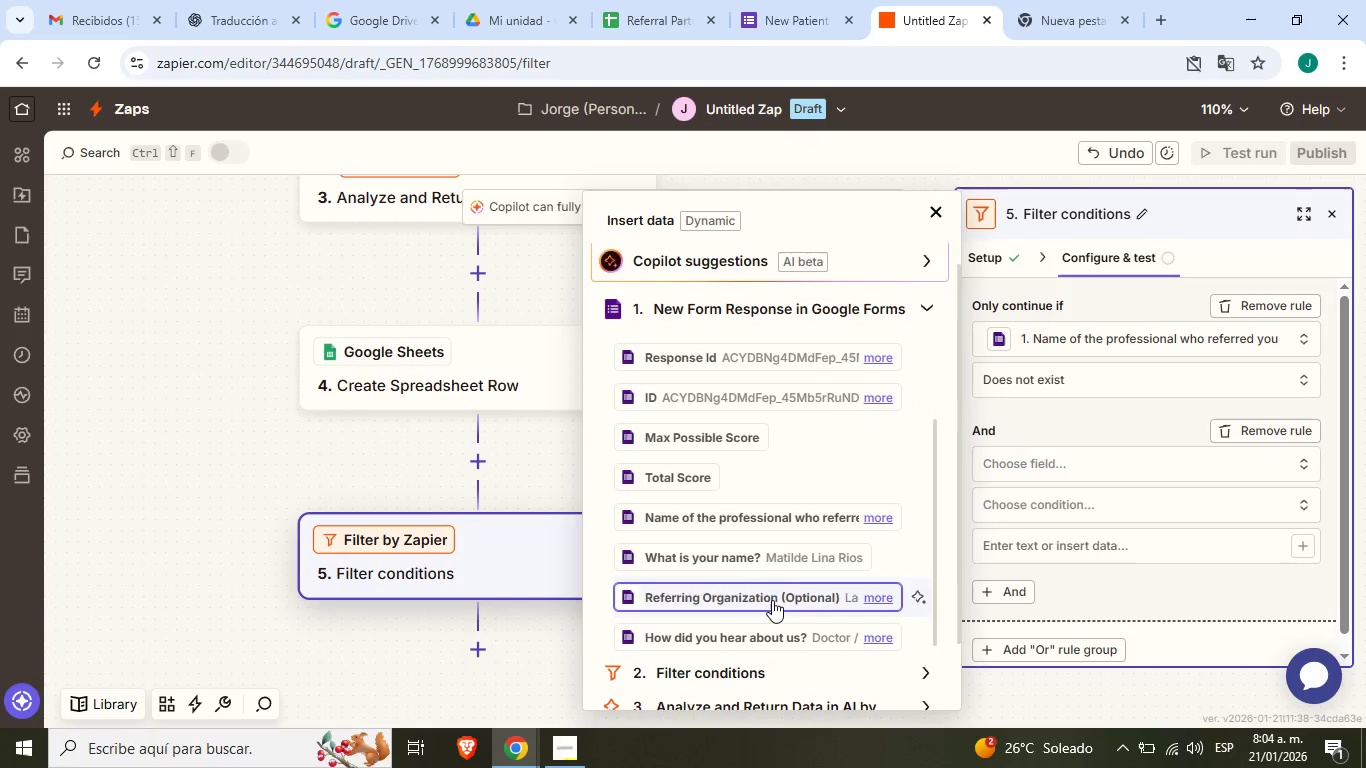 
left_click([772, 600])
 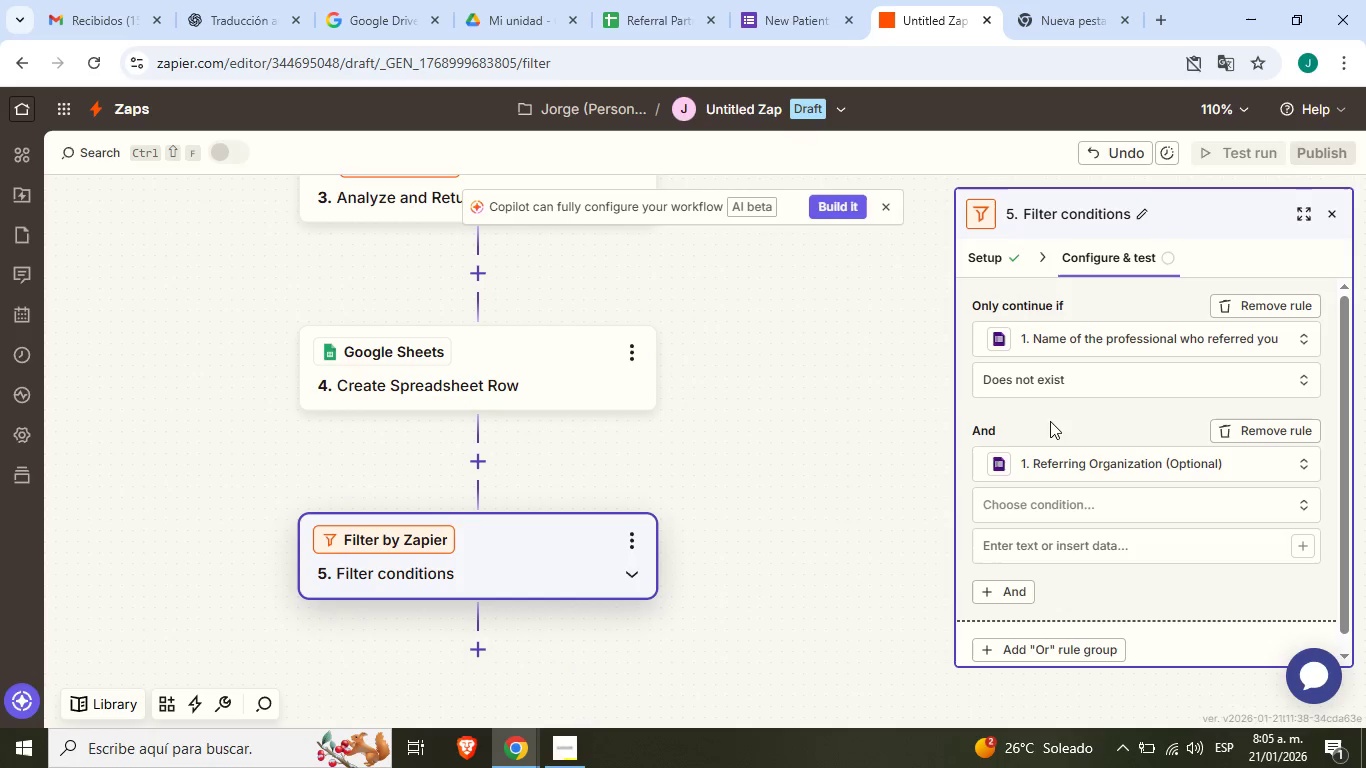 
left_click([1050, 421])
 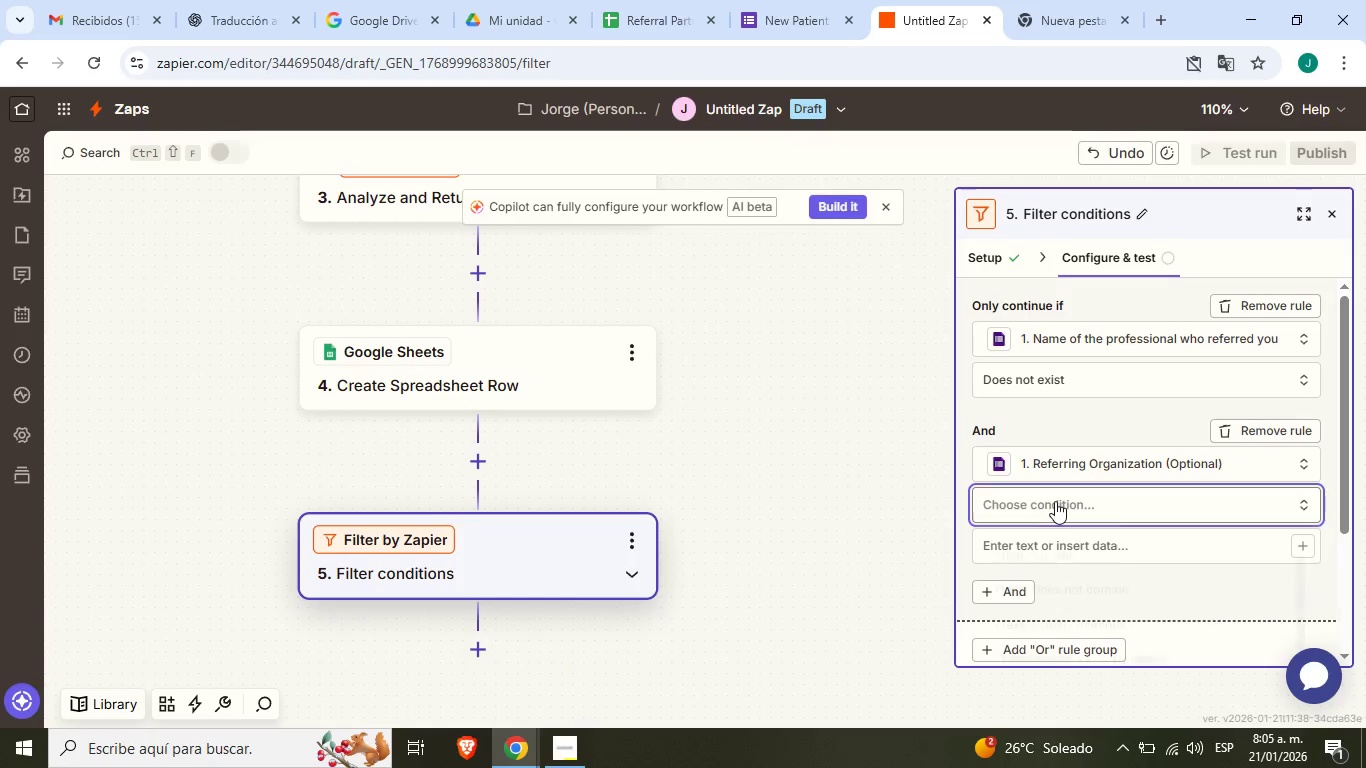 
left_click([1055, 501])
 